 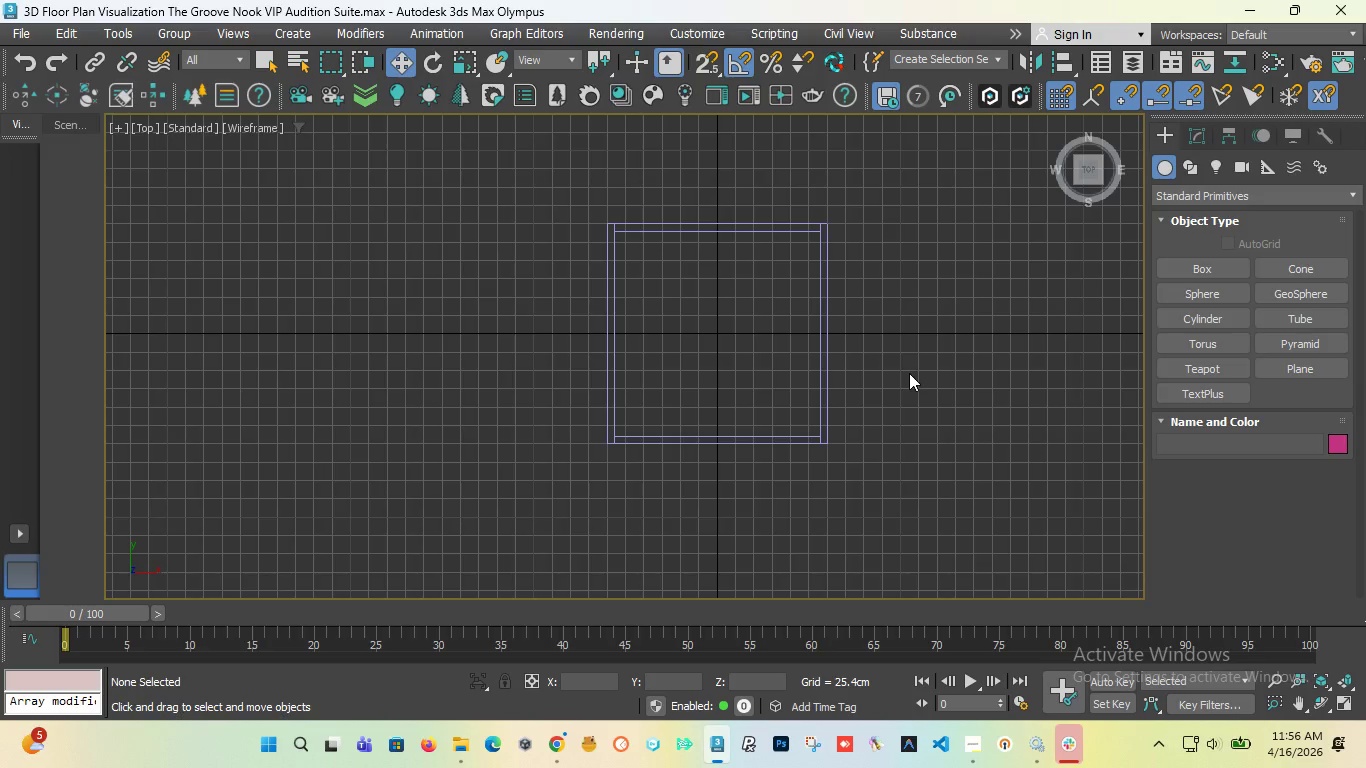 
left_click_drag(start_coordinate=[1082, 172], to_coordinate=[180, 140])
 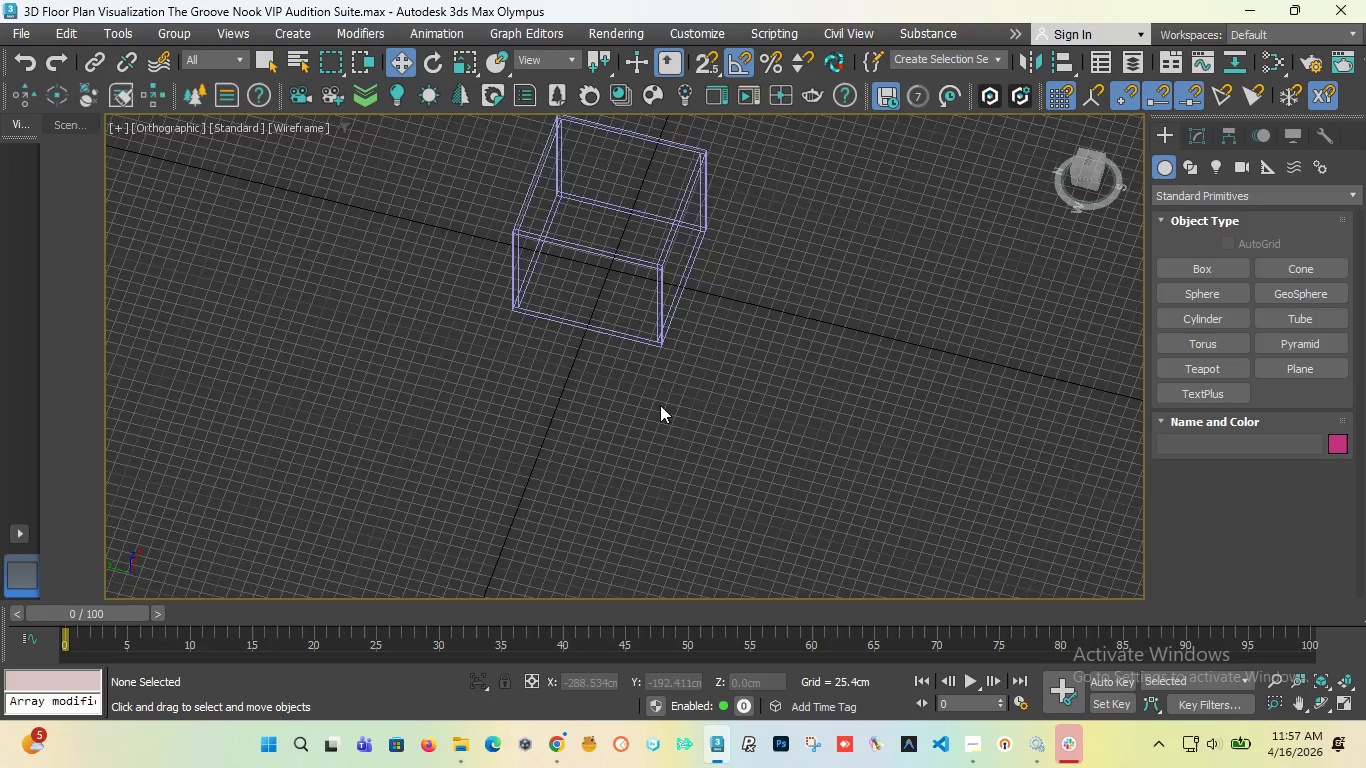 
scroll: coordinate [645, 359], scroll_direction: up, amount: 2.0
 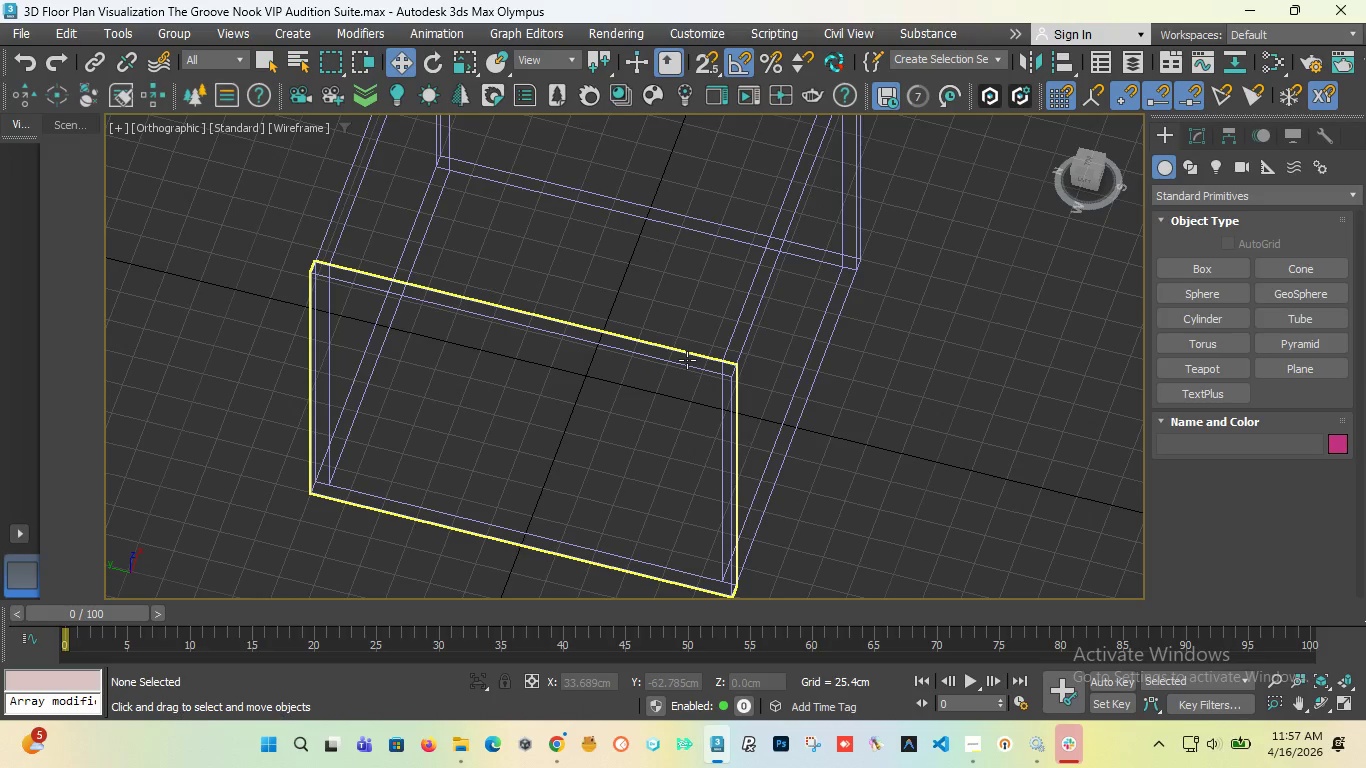 
left_click([687, 360])
 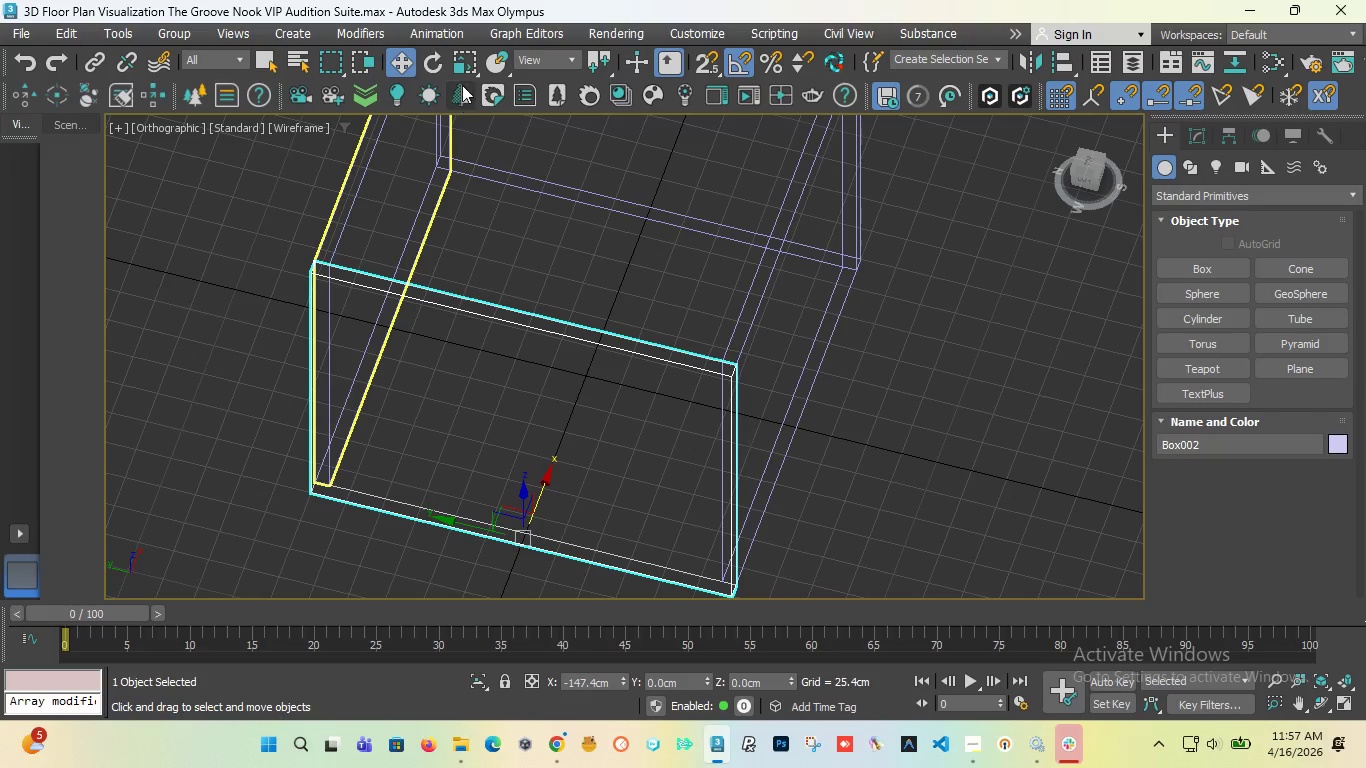 
left_click([465, 64])
 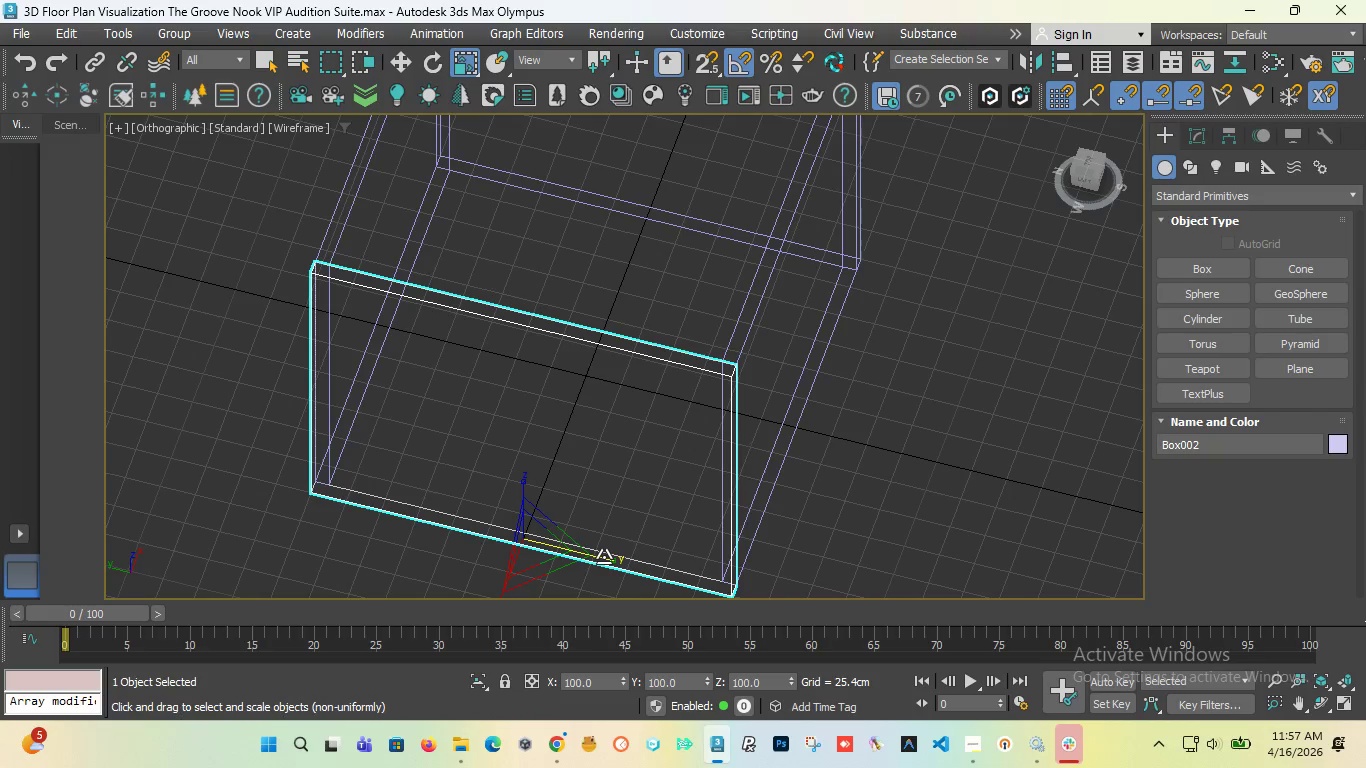 
left_click_drag(start_coordinate=[603, 557], to_coordinate=[553, 553])
 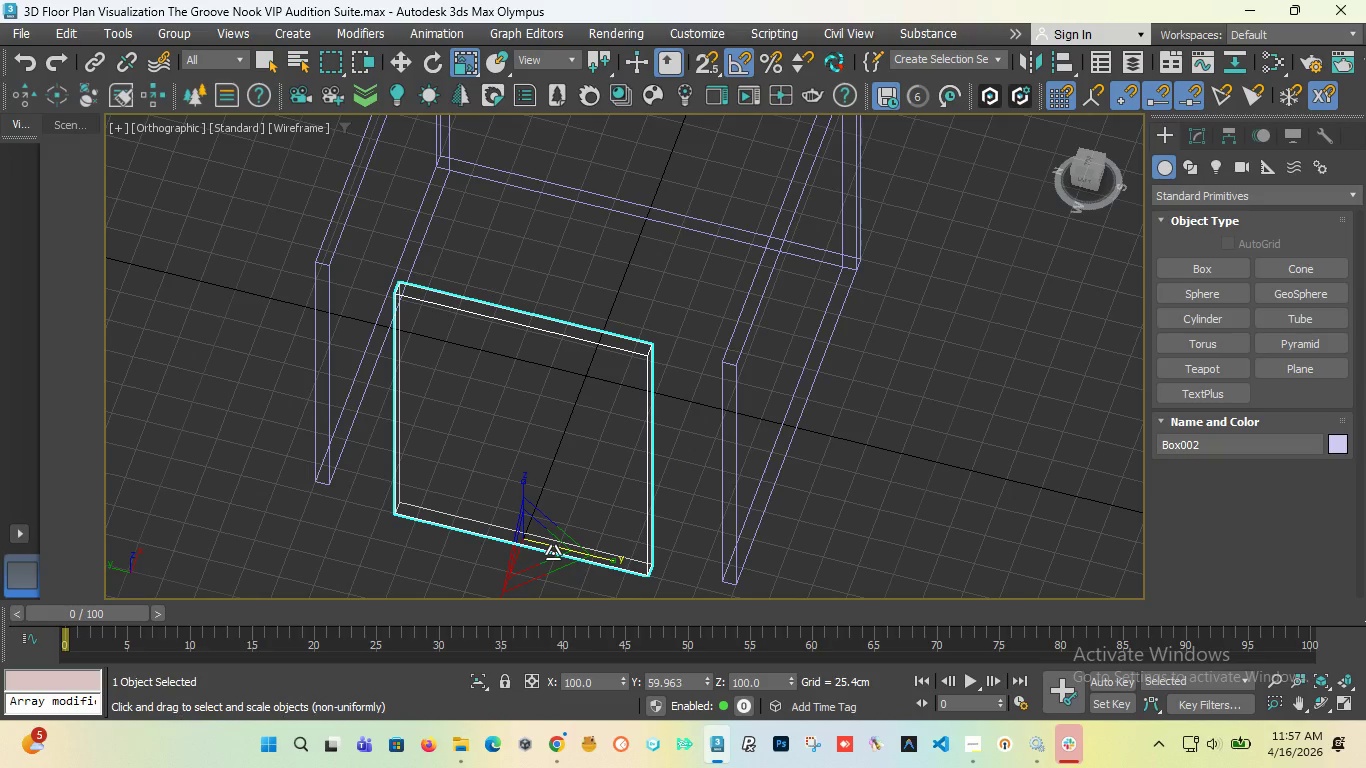 
wait(6.53)
 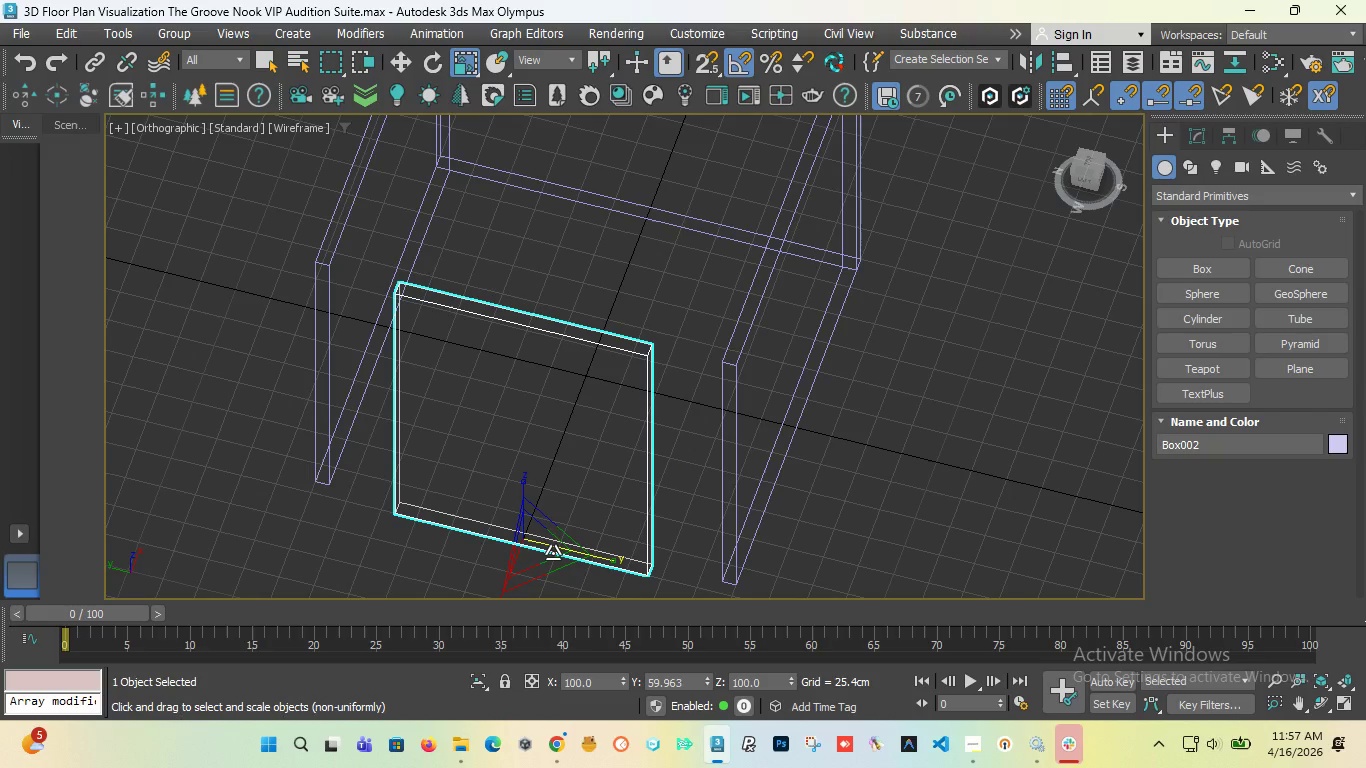 
scroll: coordinate [579, 450], scroll_direction: down, amount: 2.0
 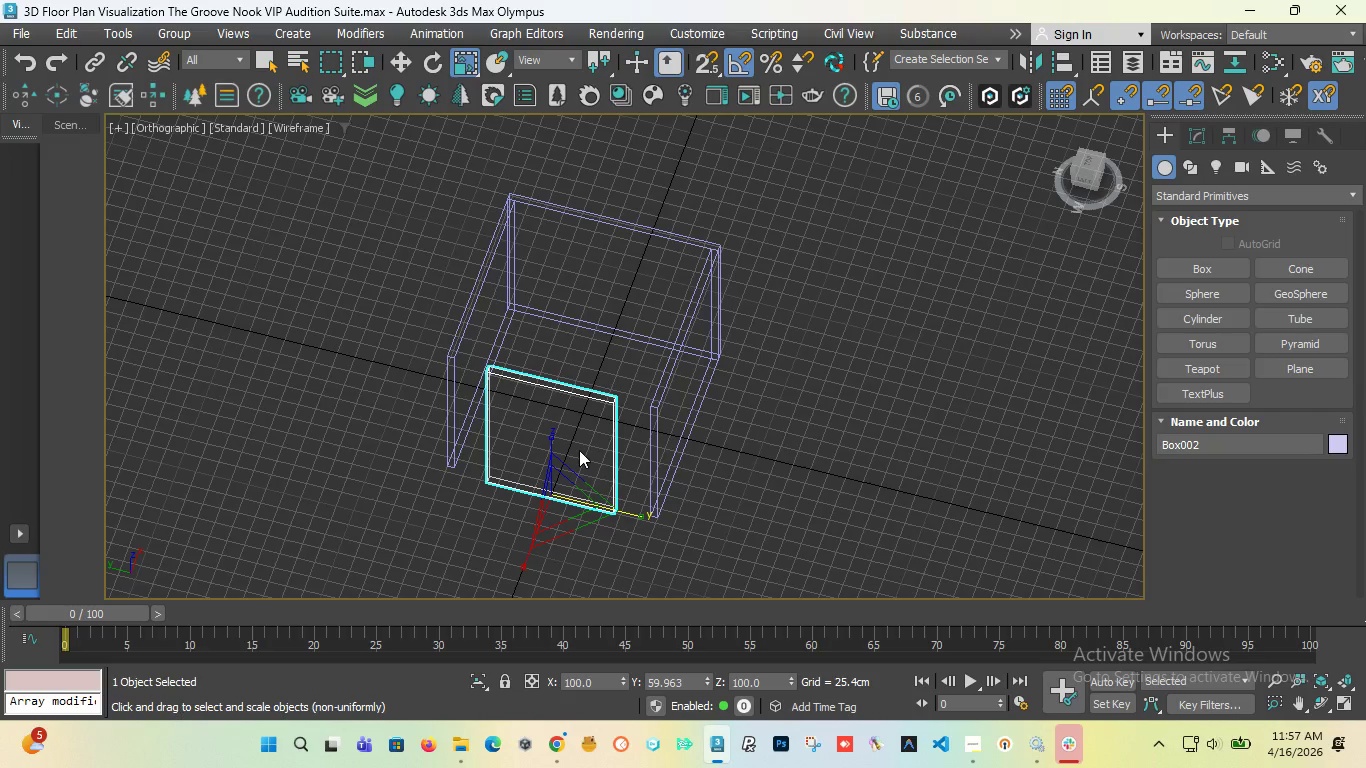 
wait(5.8)
 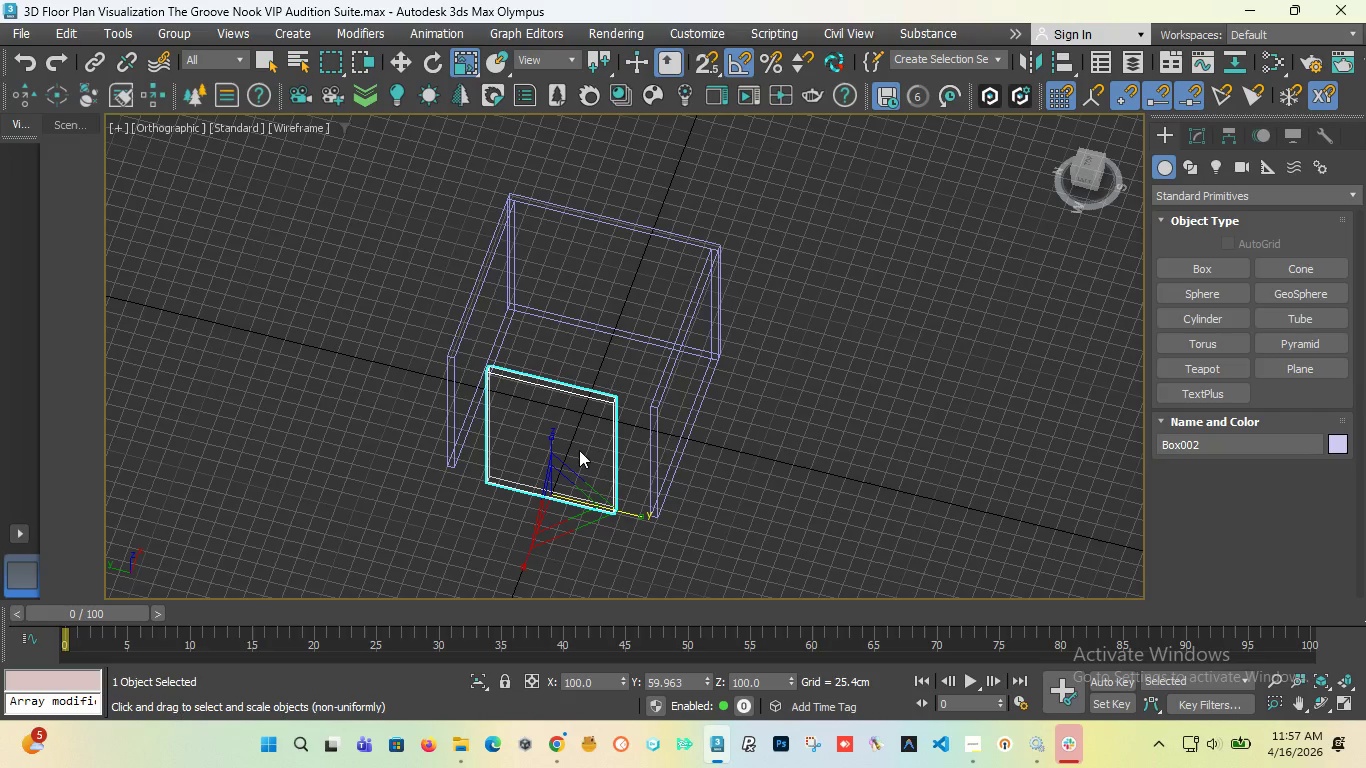 
left_click_drag(start_coordinate=[1088, 174], to_coordinate=[828, 189])
 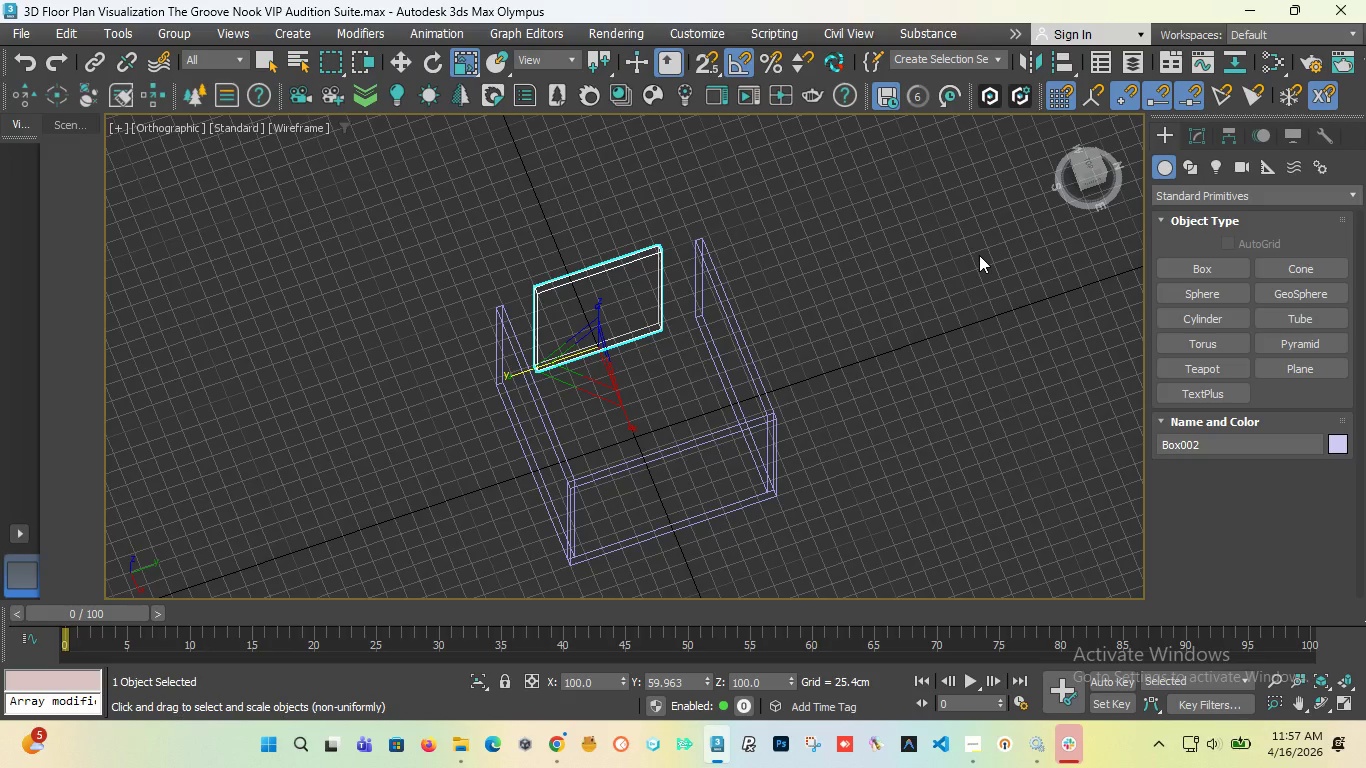 
wait(9.03)
 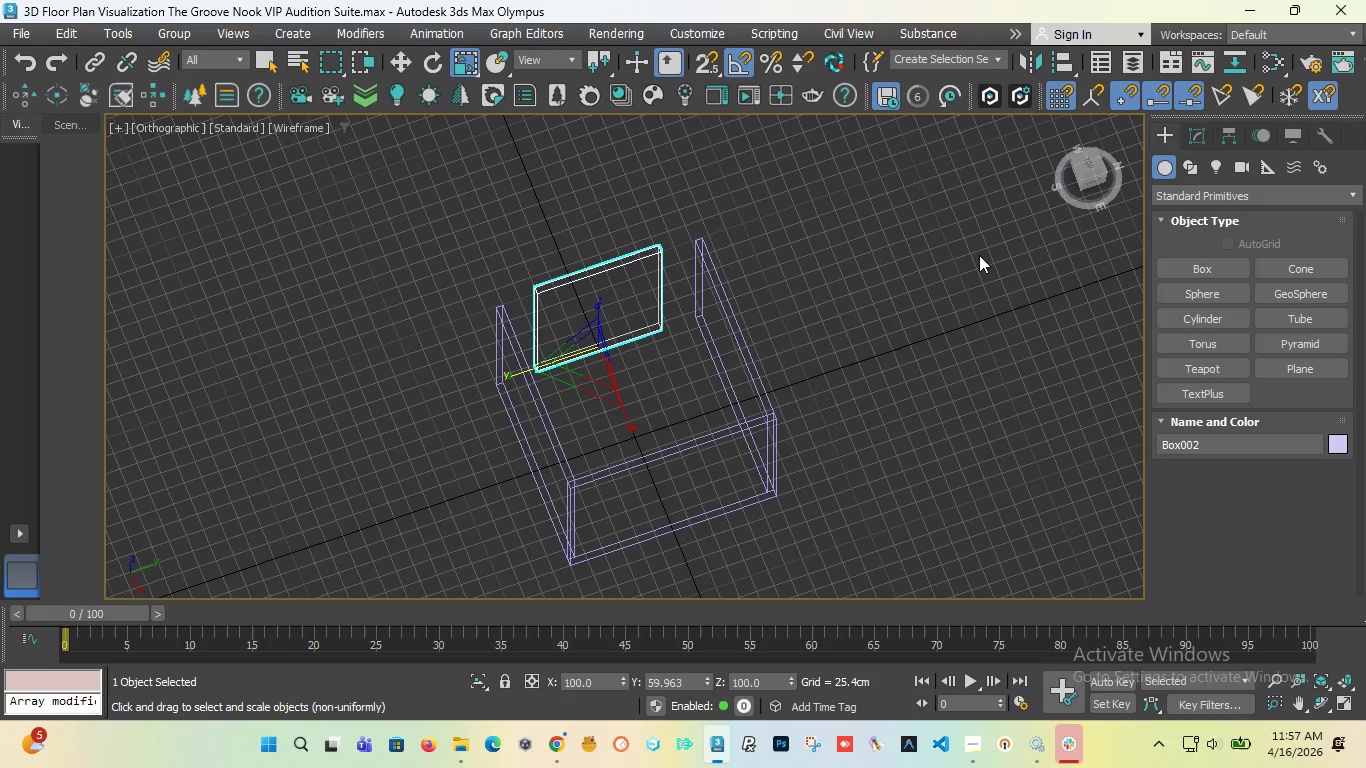 
key(Control+Z)
 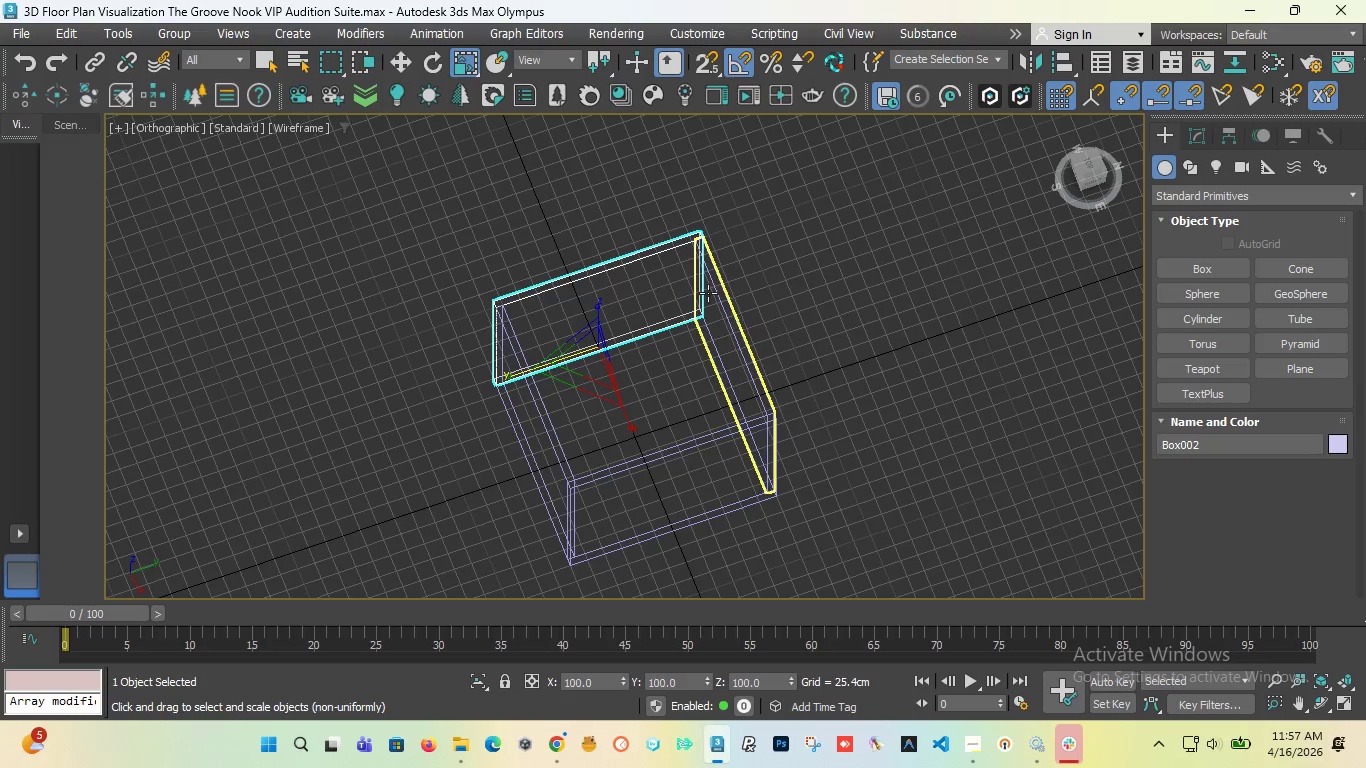 
key(T)
 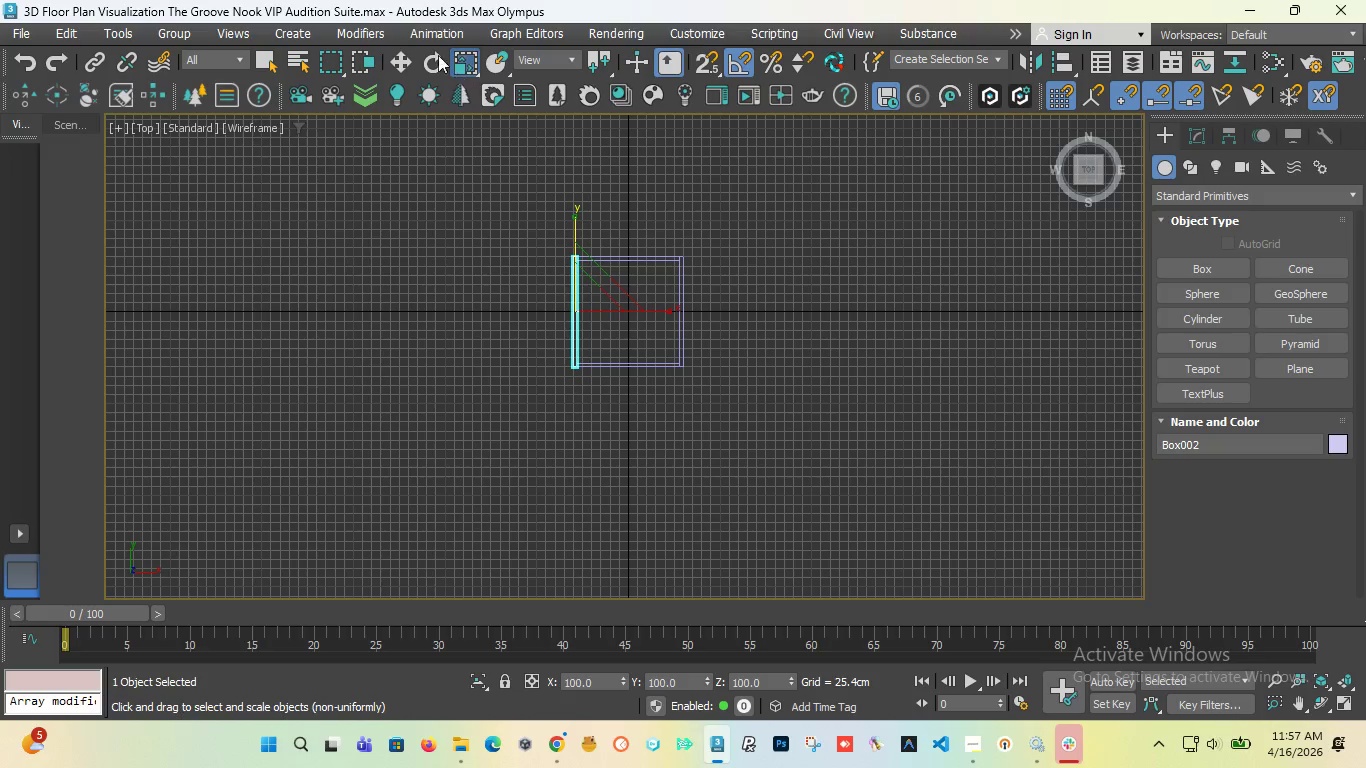 
left_click([397, 64])
 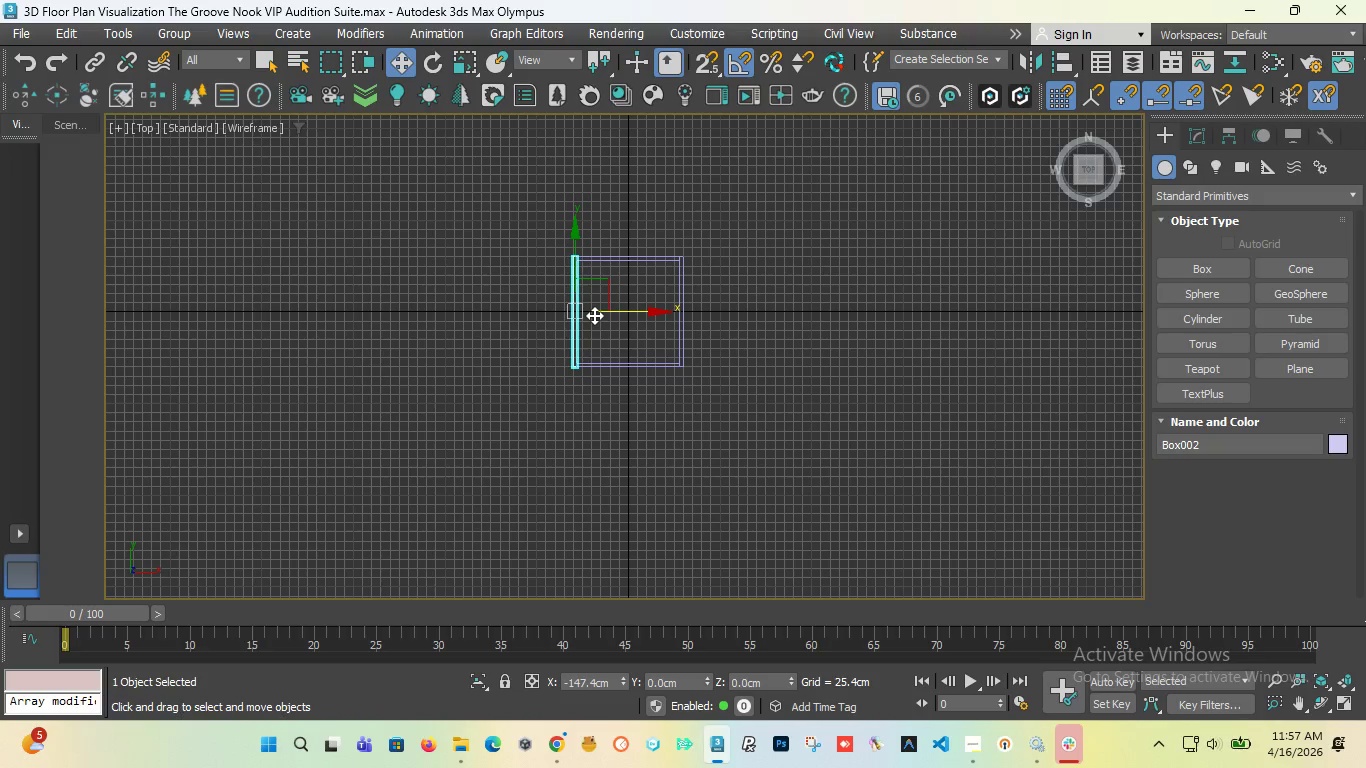 
scroll: coordinate [460, 303], scroll_direction: up, amount: 1.0
 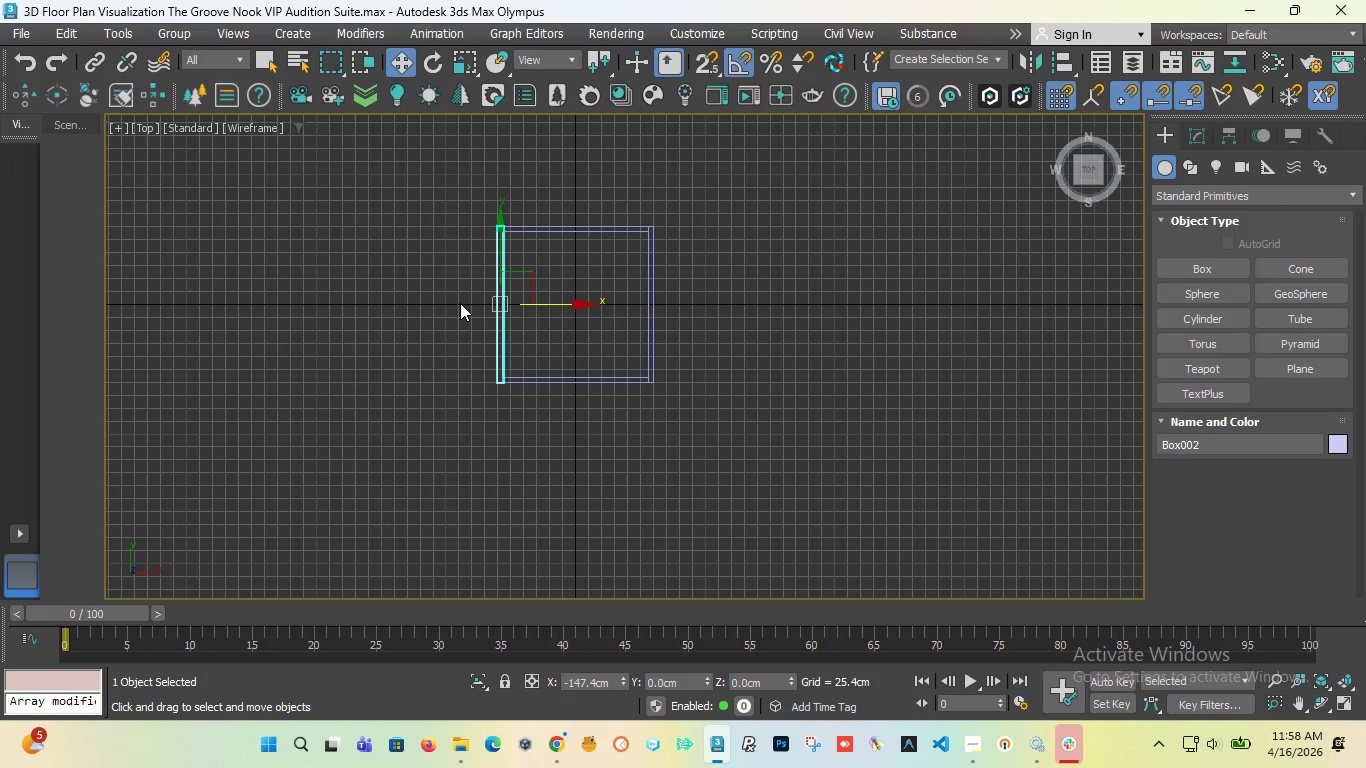 
wait(28.3)
 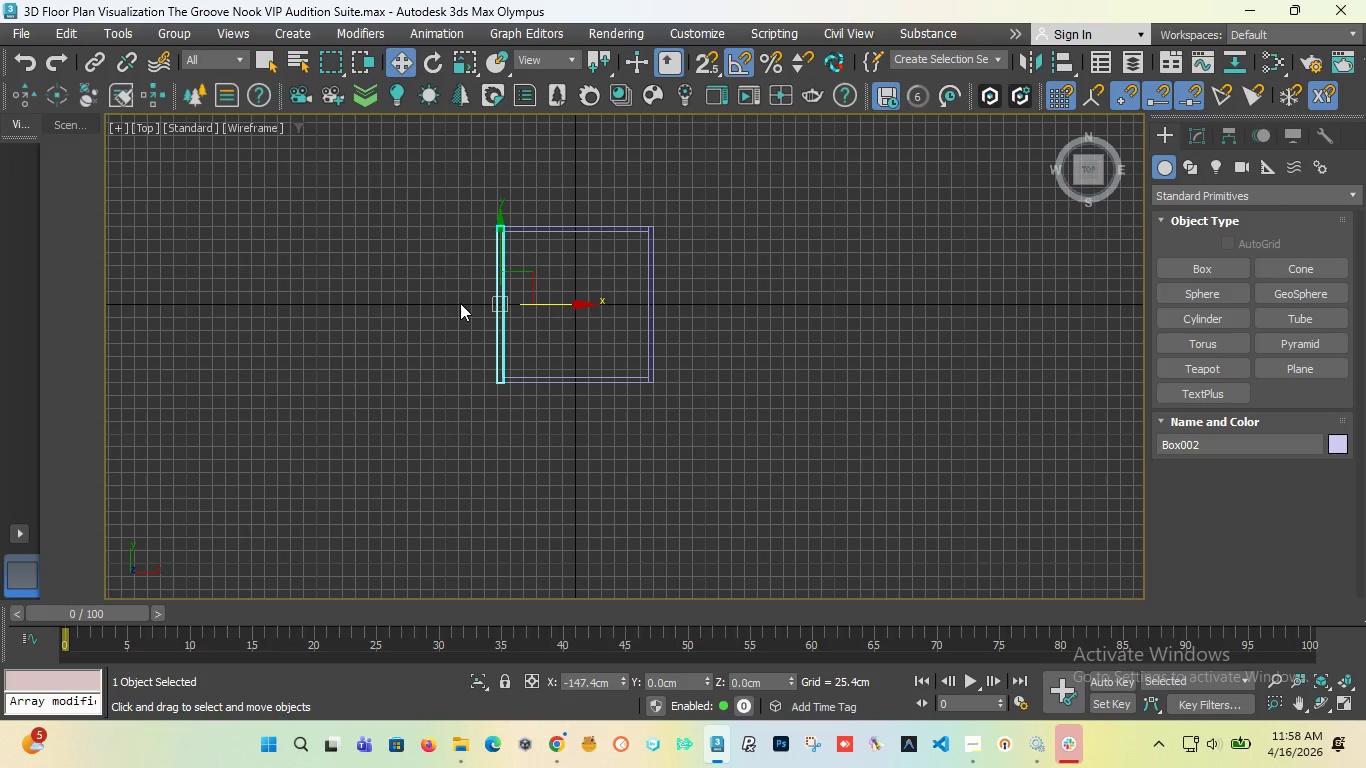 
scroll: coordinate [517, 332], scroll_direction: up, amount: 3.0
 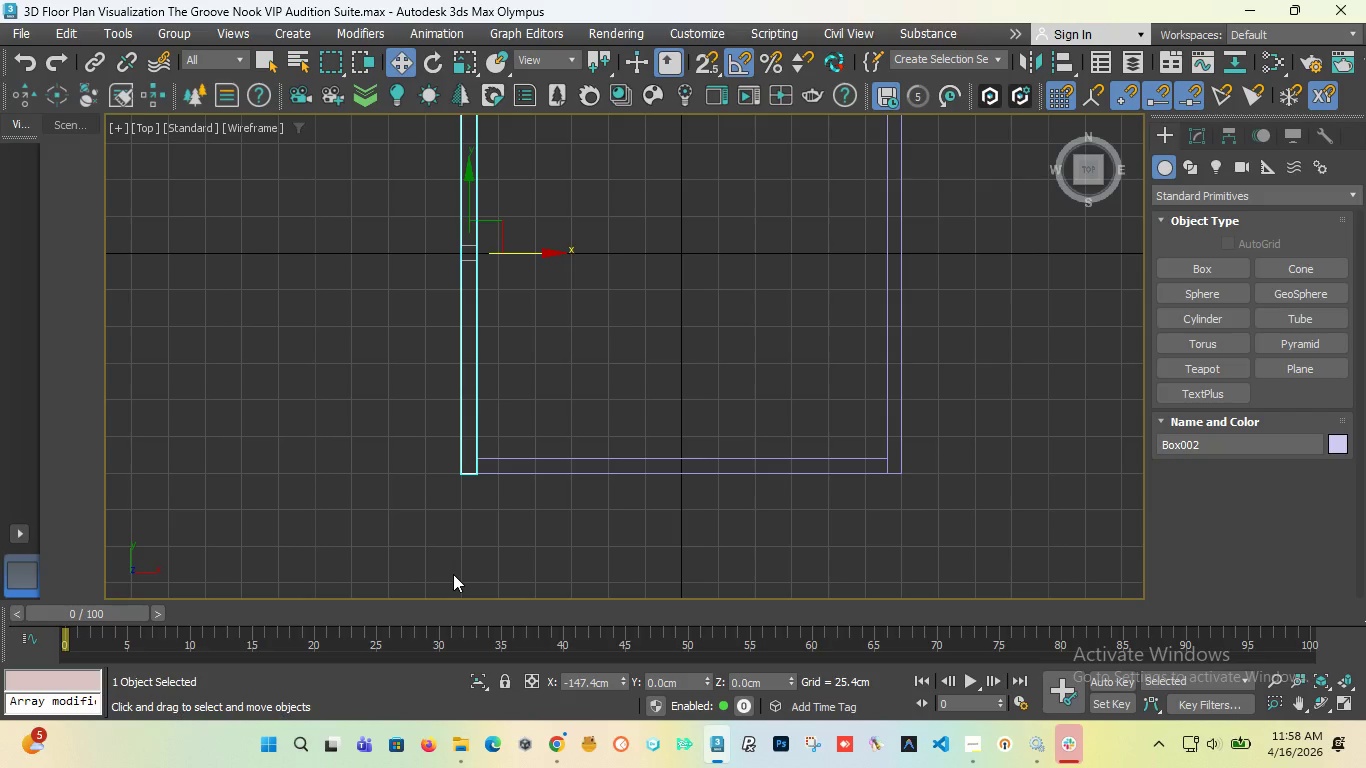 
wait(31.77)
 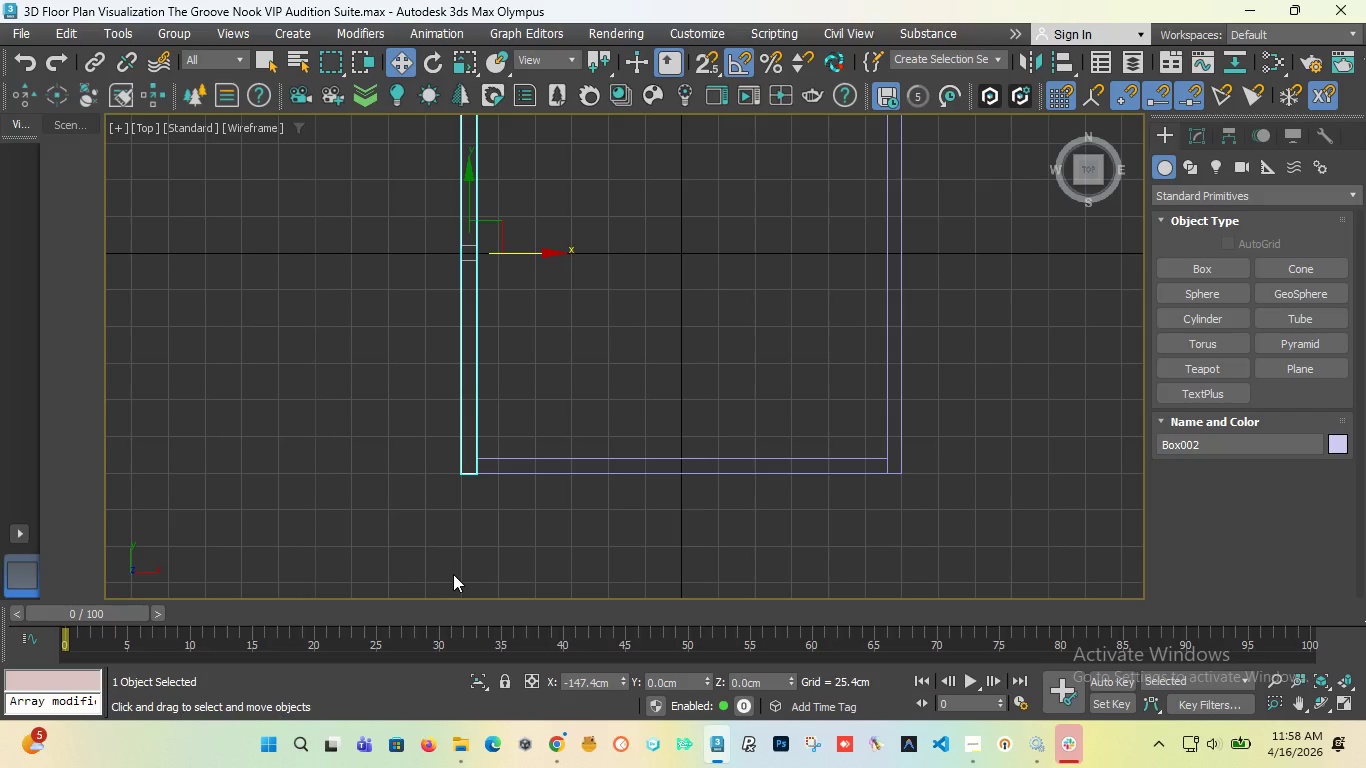 
left_click_drag(start_coordinate=[1088, 179], to_coordinate=[1093, 178])
 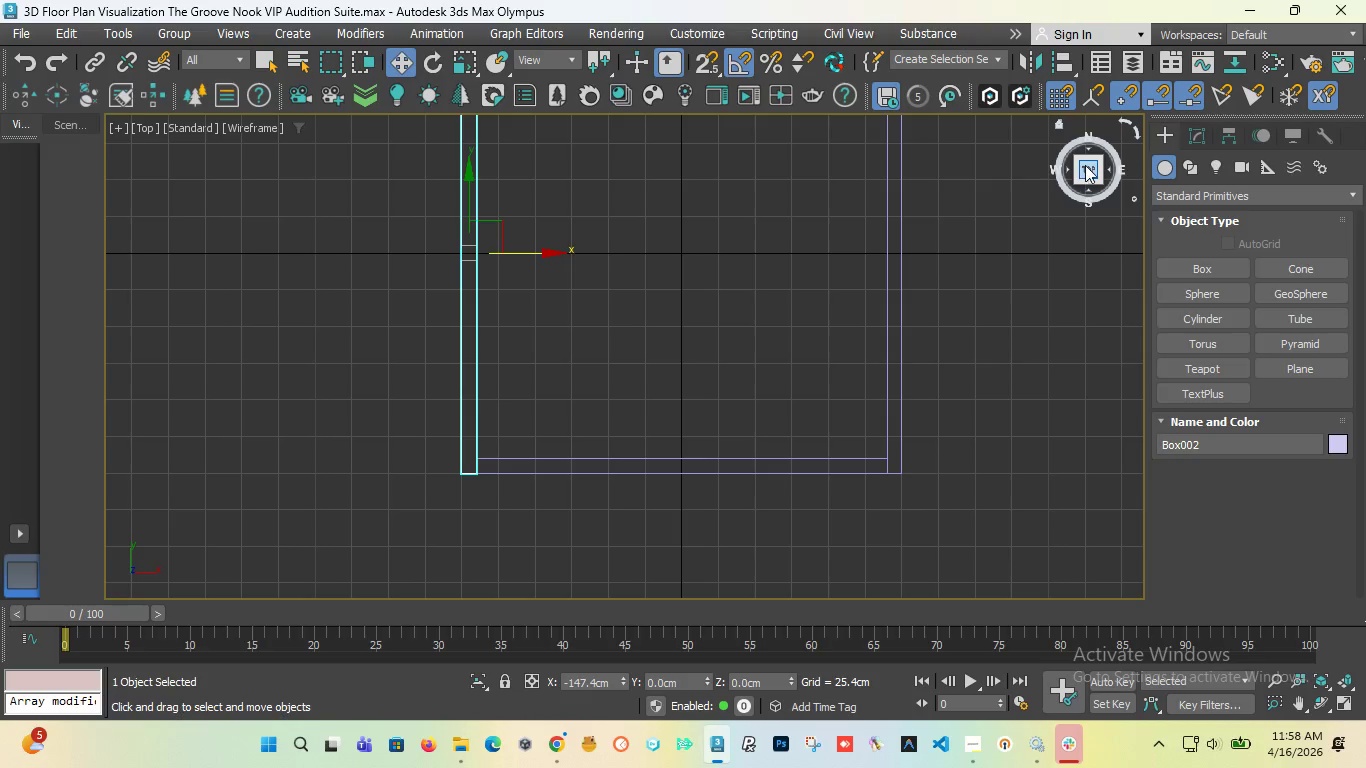 
left_click_drag(start_coordinate=[1086, 165], to_coordinate=[1118, 155])
 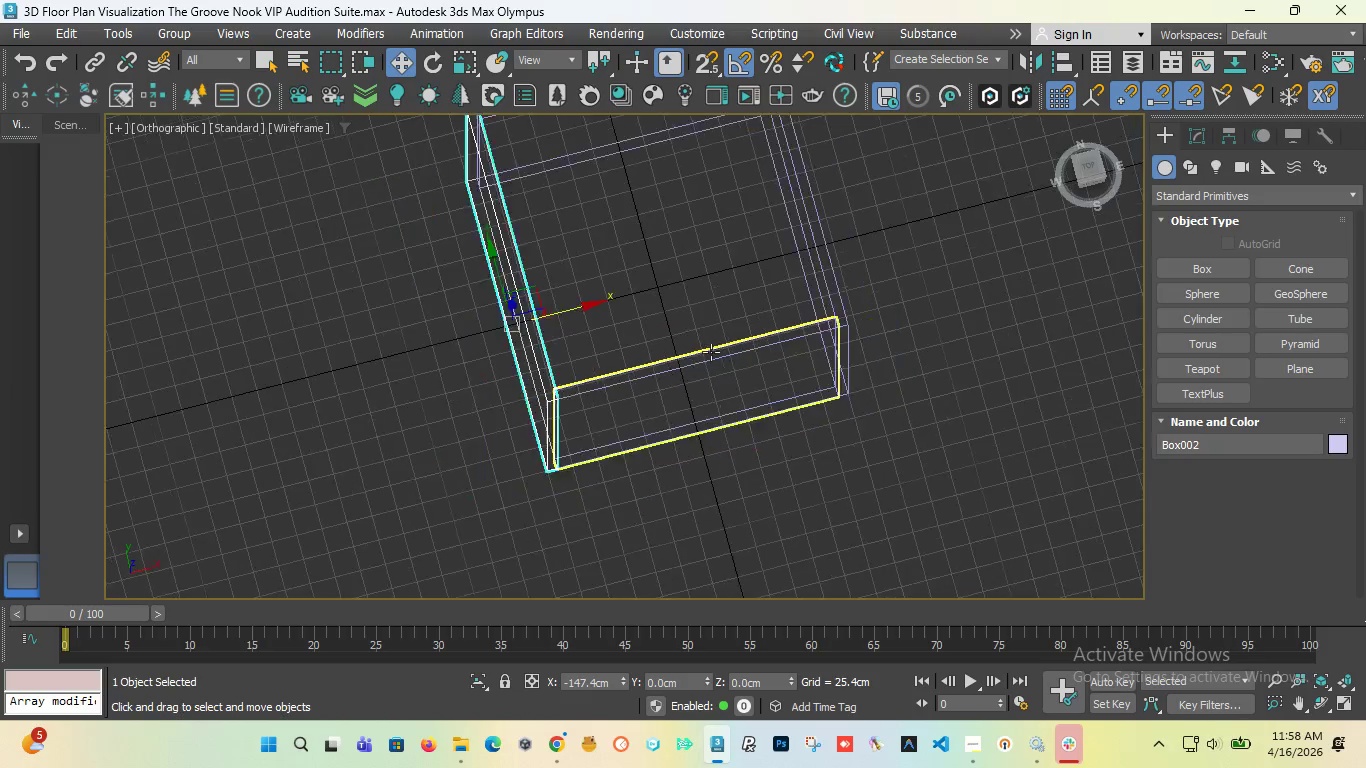 
scroll: coordinate [711, 352], scroll_direction: down, amount: 2.0
 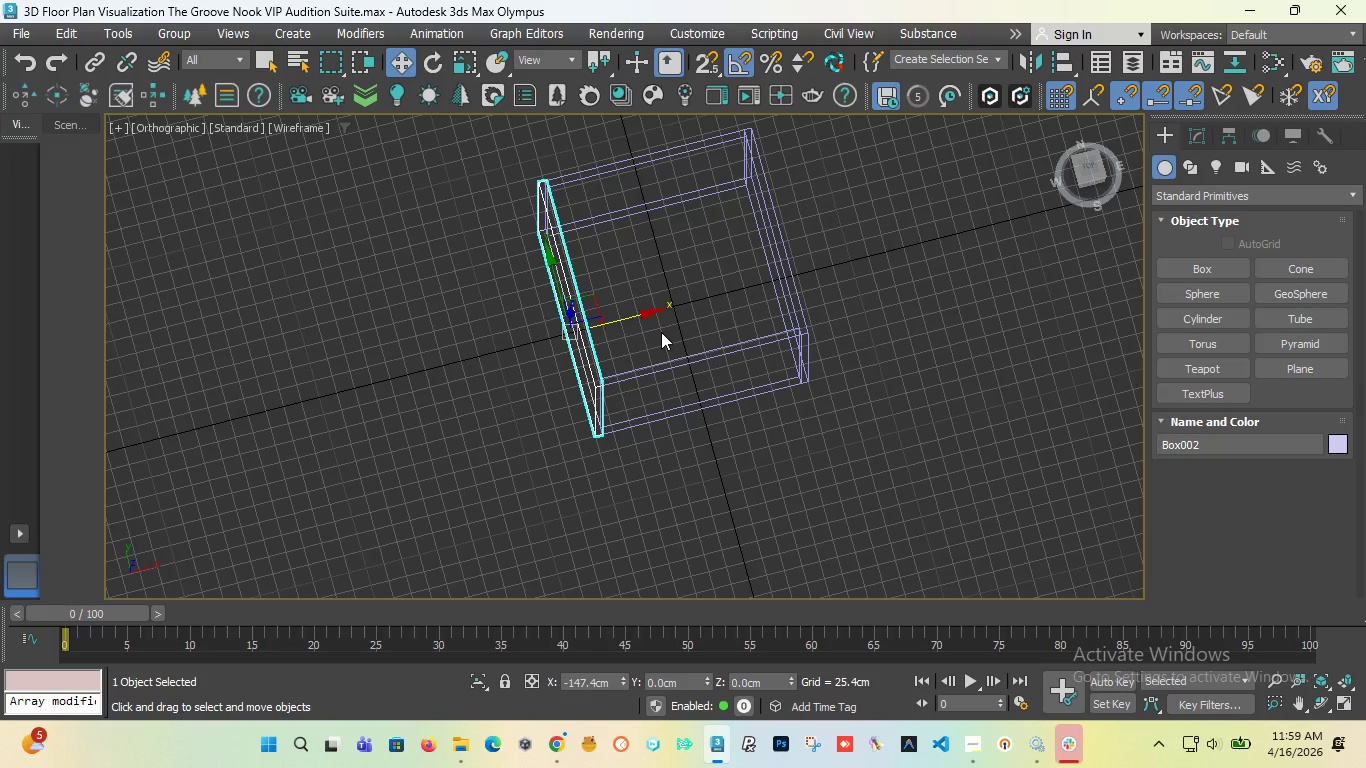 
wait(14.78)
 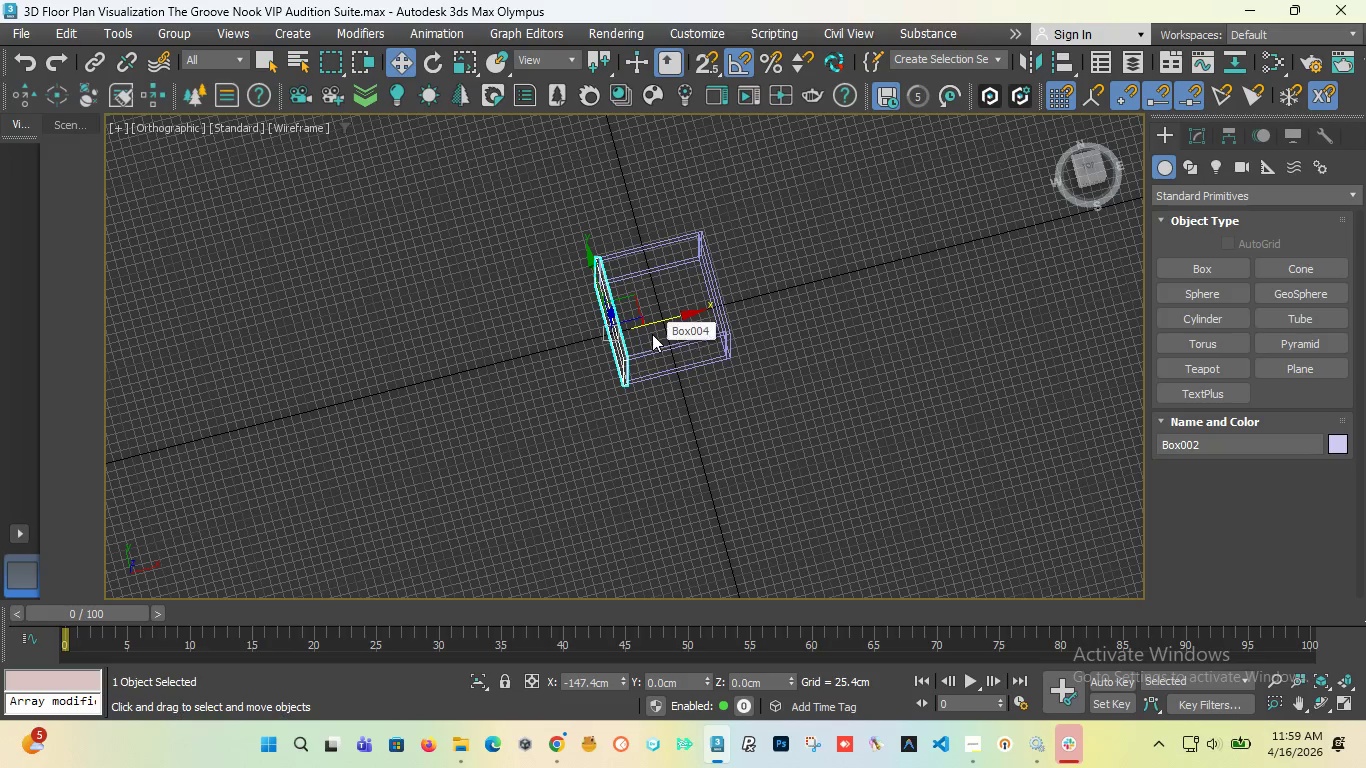 
key(T)
 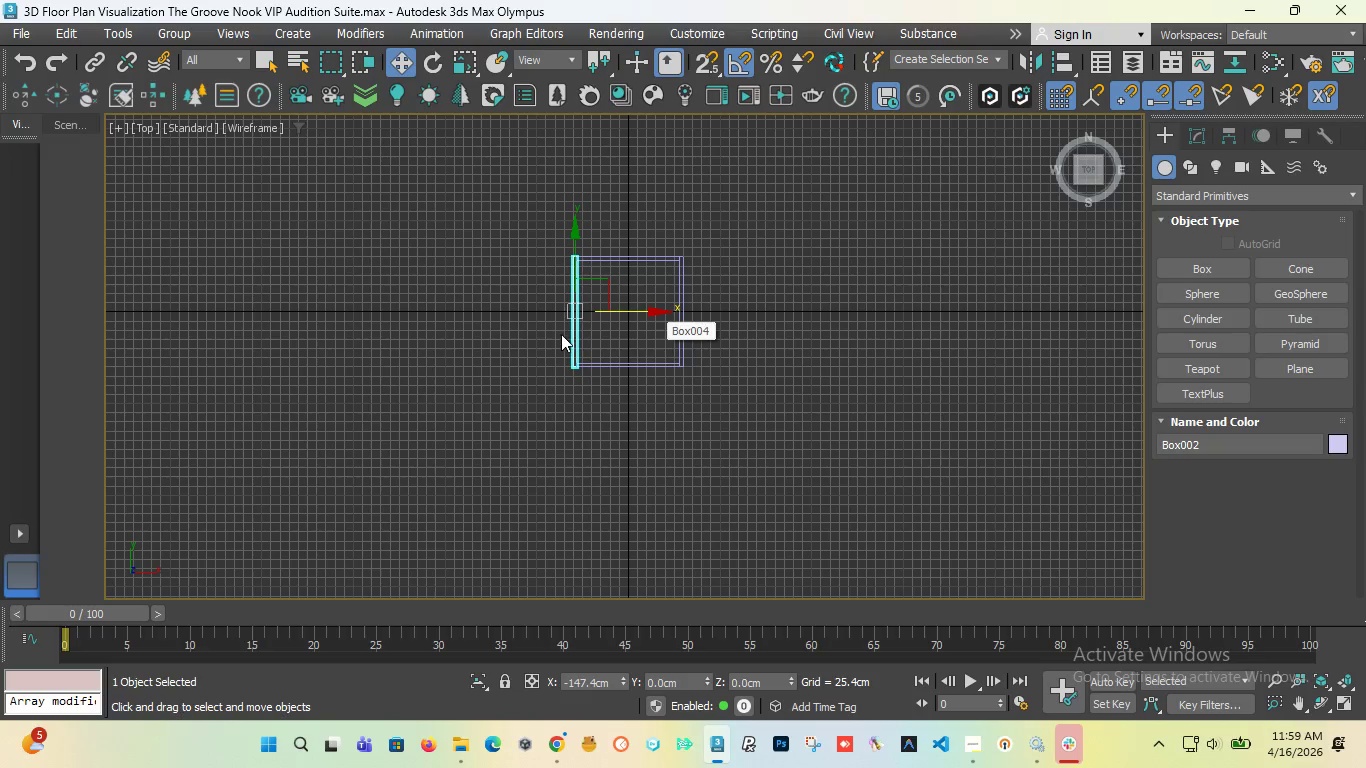 
scroll: coordinate [652, 334], scroll_direction: down, amount: 2.0
 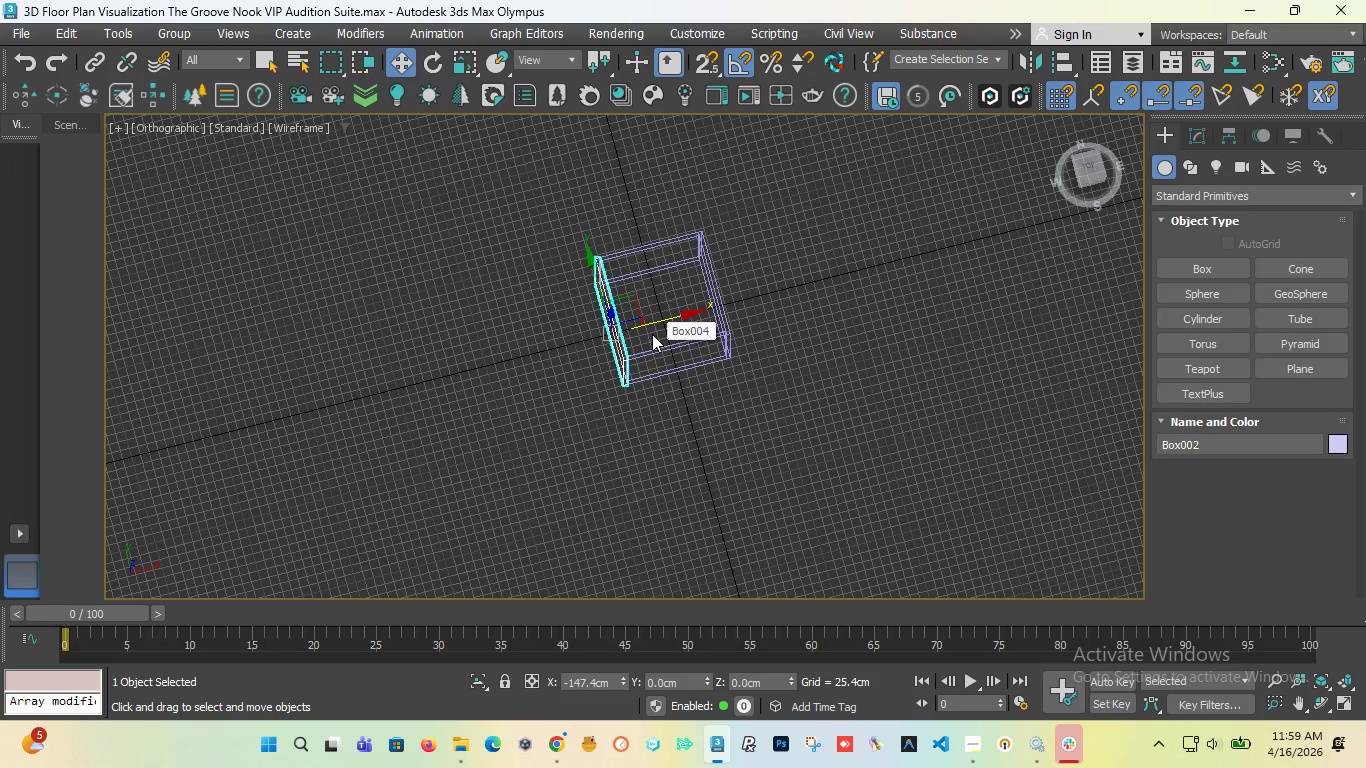 
scroll: coordinate [561, 334], scroll_direction: up, amount: 2.0
 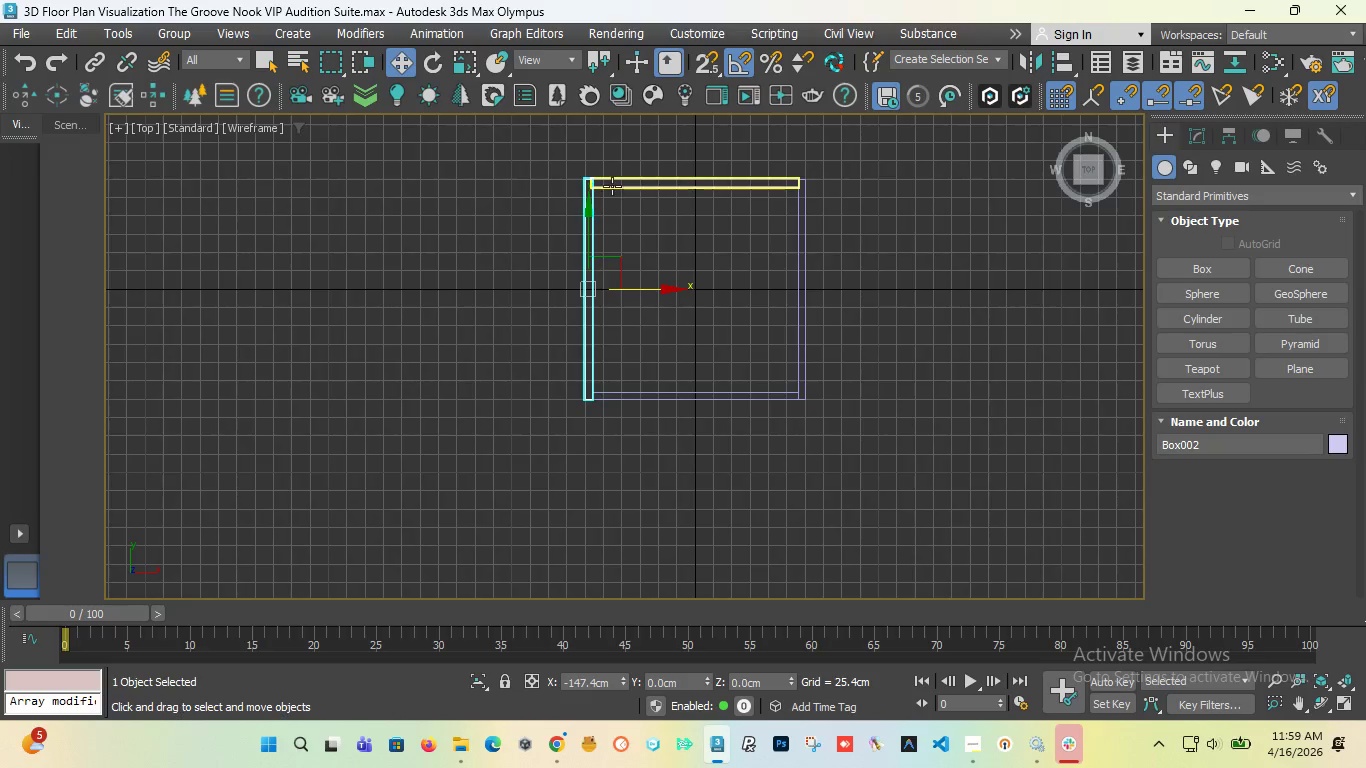 
scroll: coordinate [609, 186], scroll_direction: down, amount: 1.0
 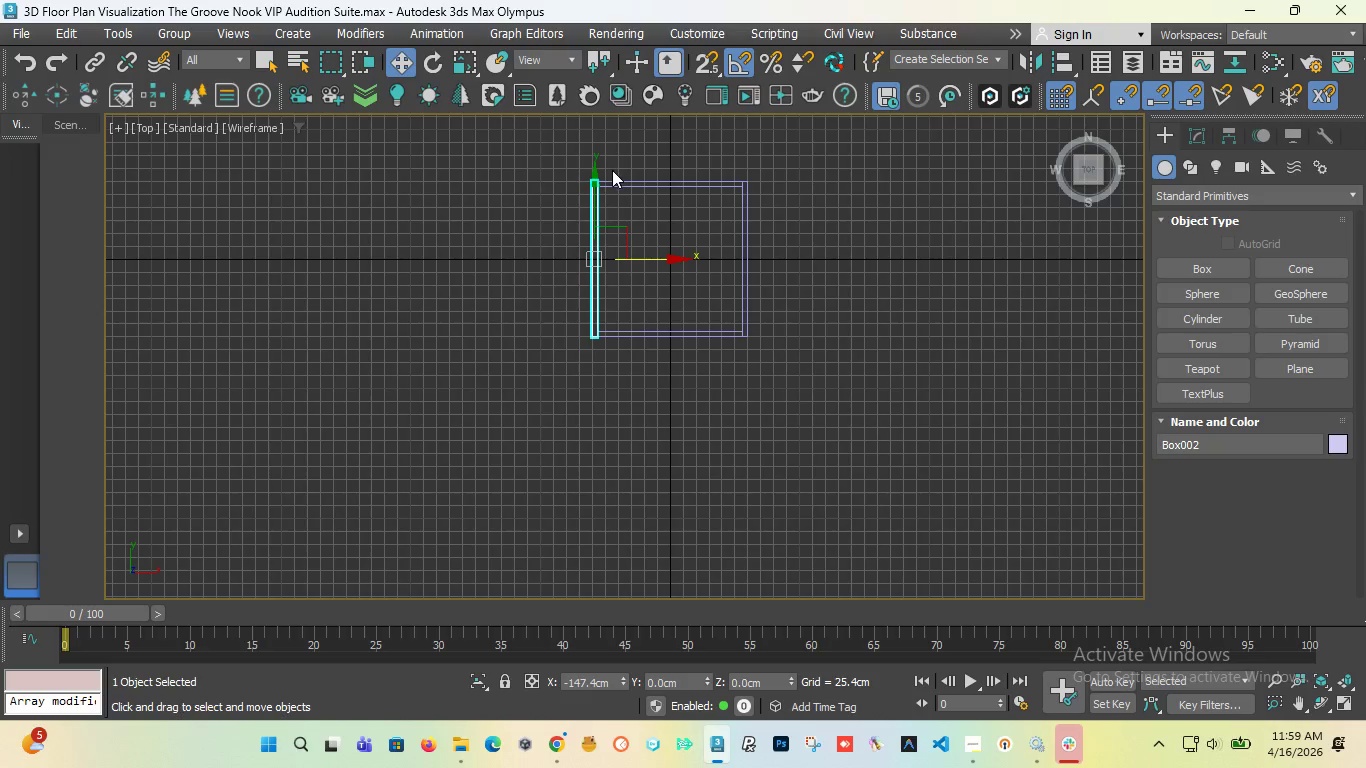 
scroll: coordinate [598, 189], scroll_direction: up, amount: 4.0
 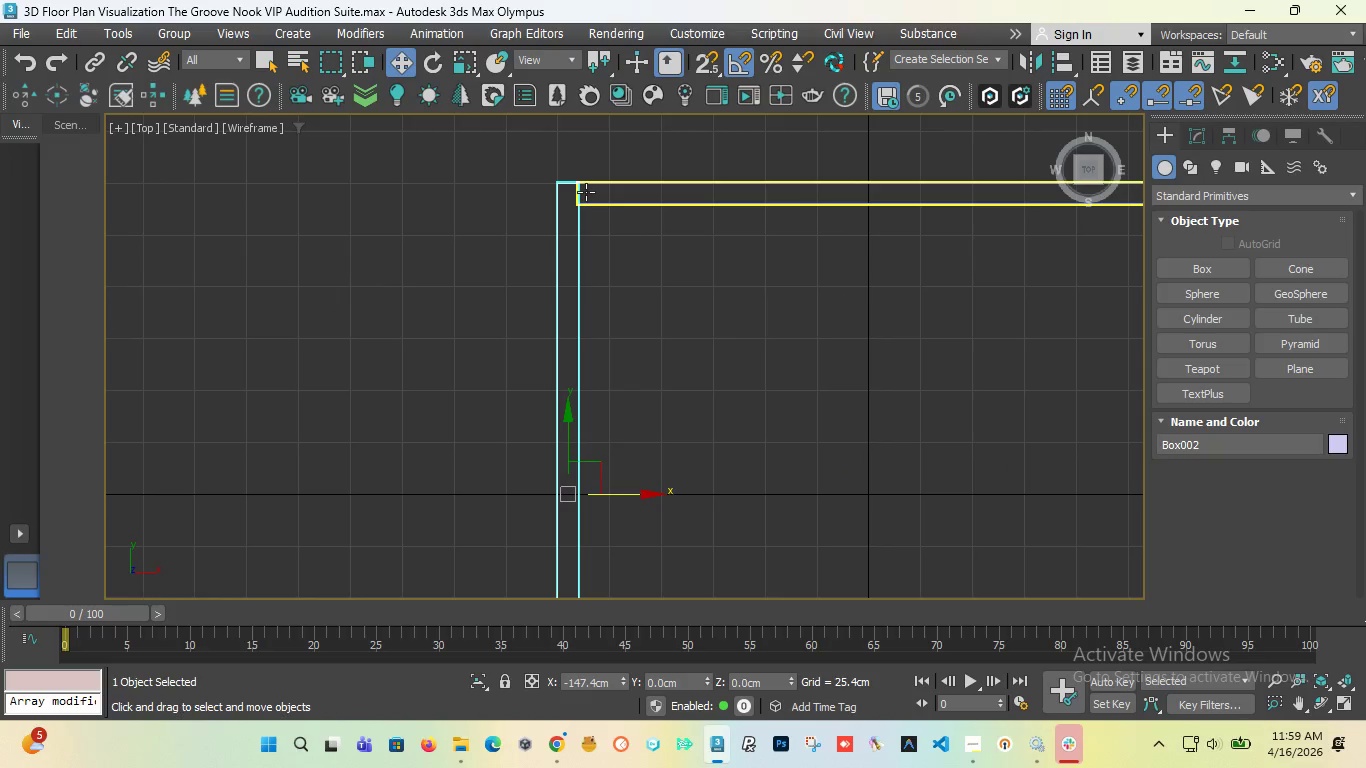 
left_click([586, 192])
 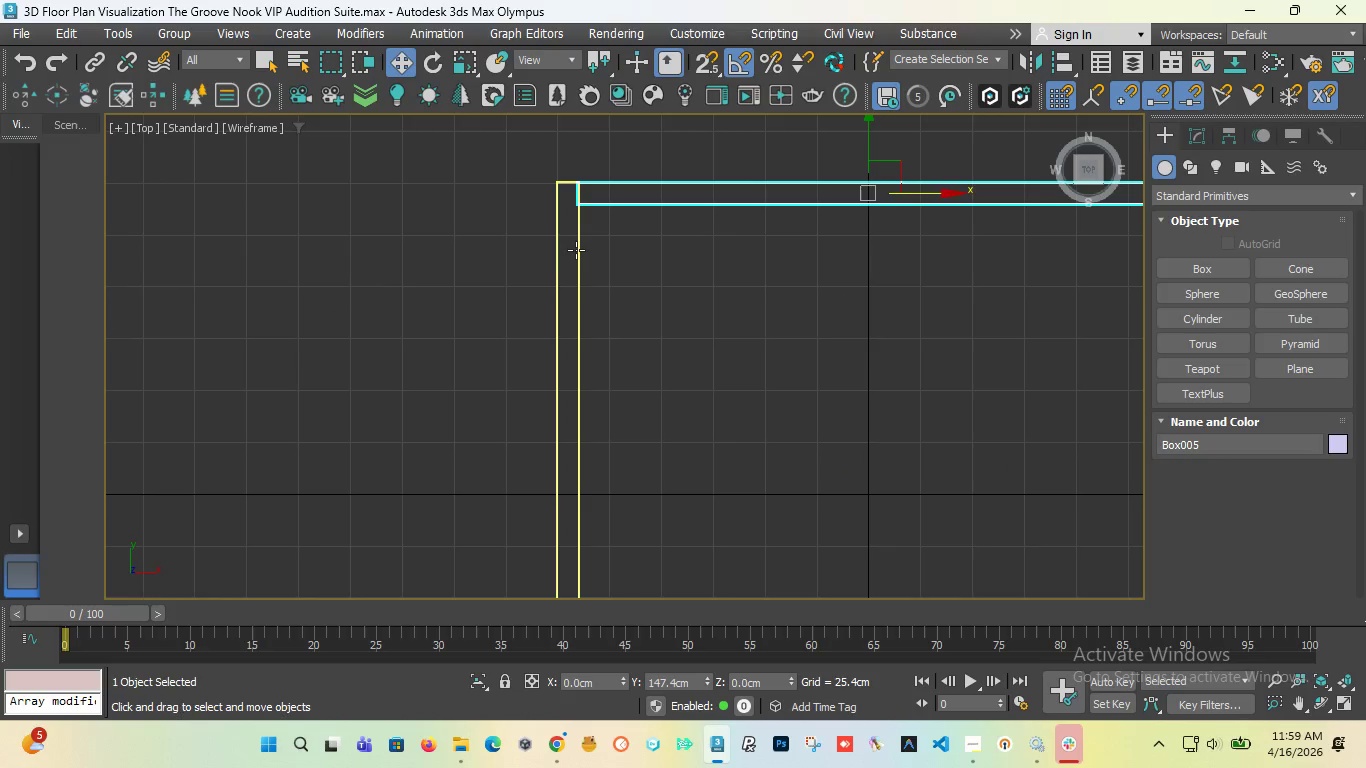 
hold_key(key=ControlLeft, duration=0.58)
left_click([576, 251])
 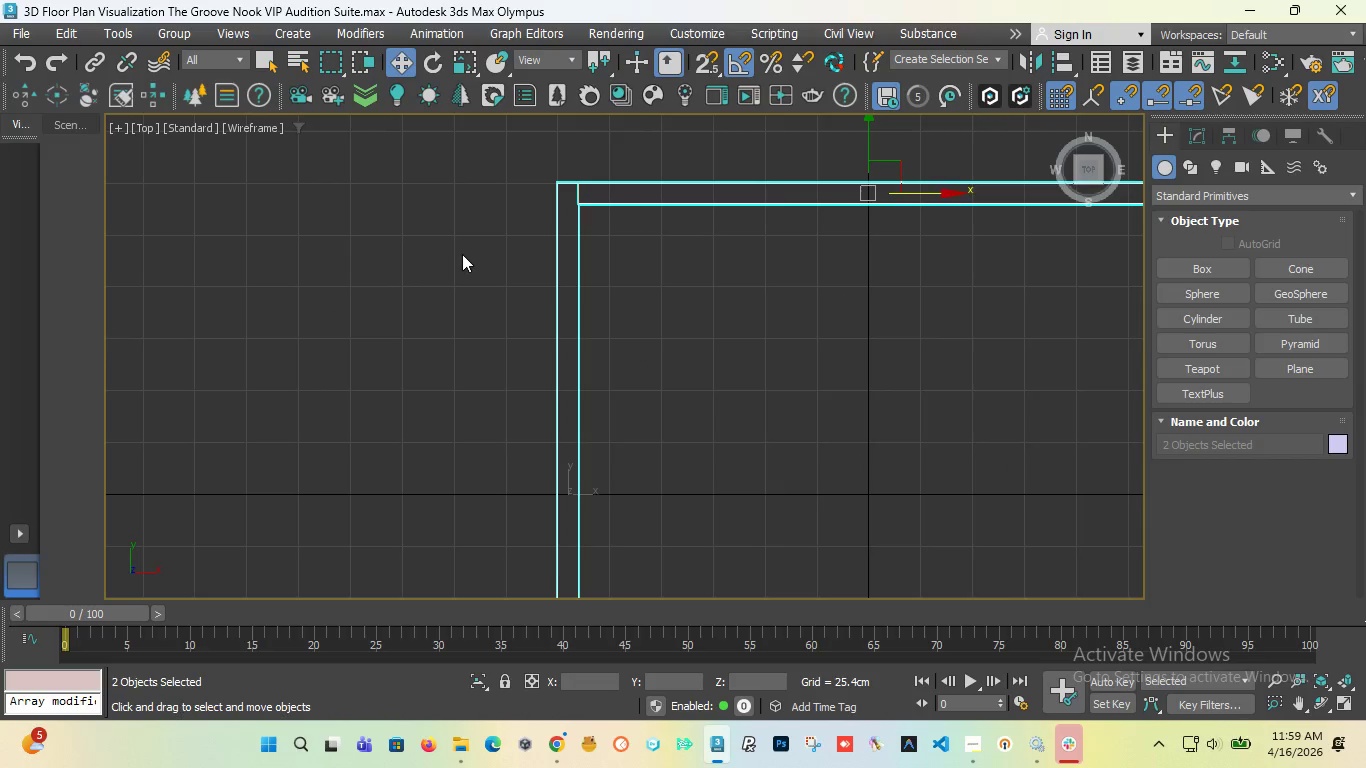 
scroll: coordinate [462, 254], scroll_direction: down, amount: 3.0
 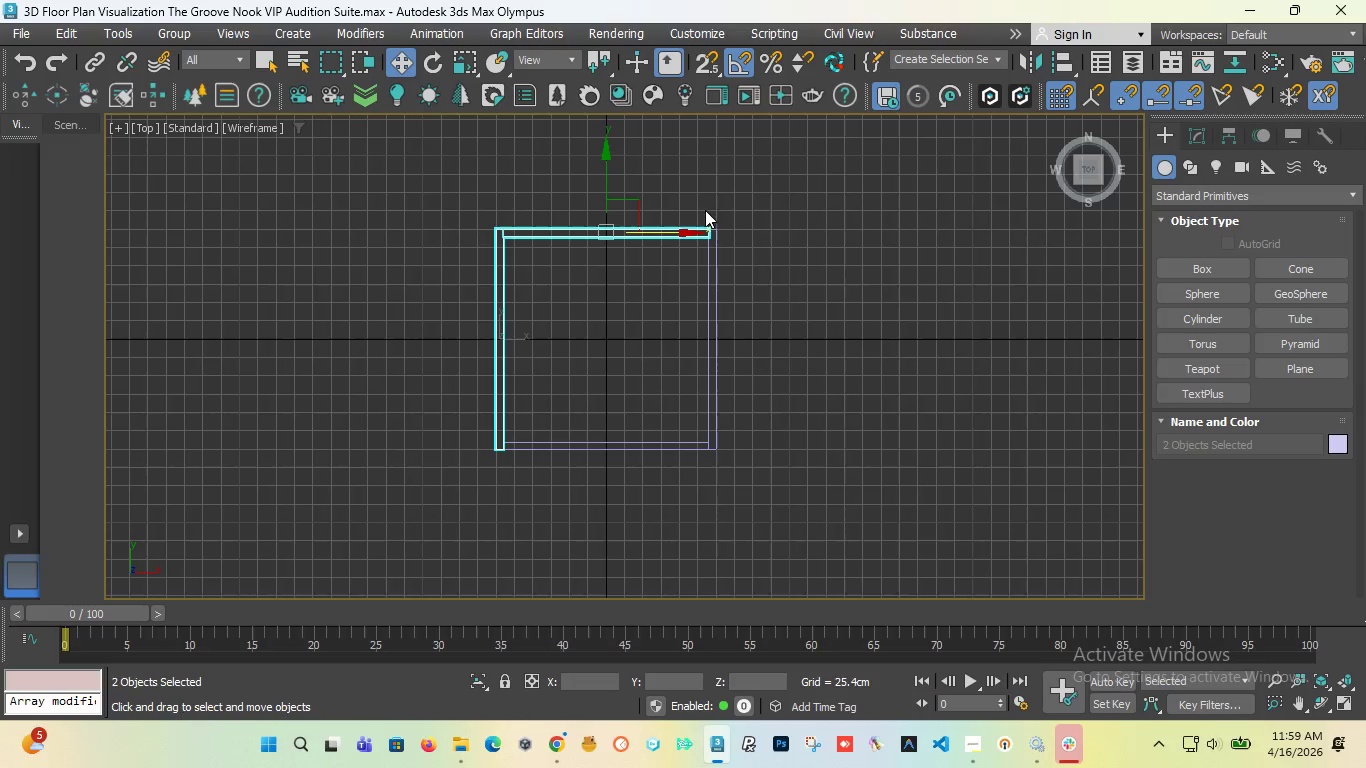 
hold_key(key=ControlLeft, duration=0.59)
 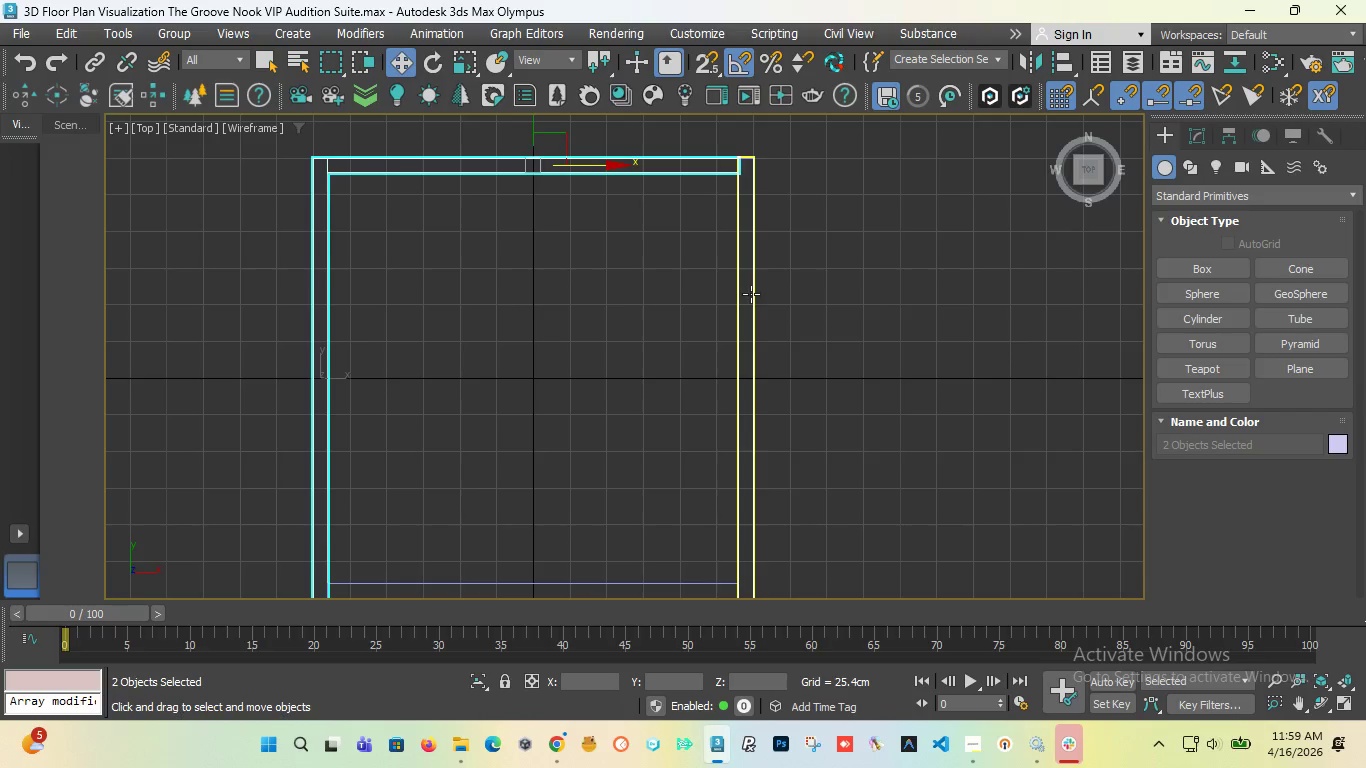 
scroll: coordinate [728, 286], scroll_direction: up, amount: 2.0
 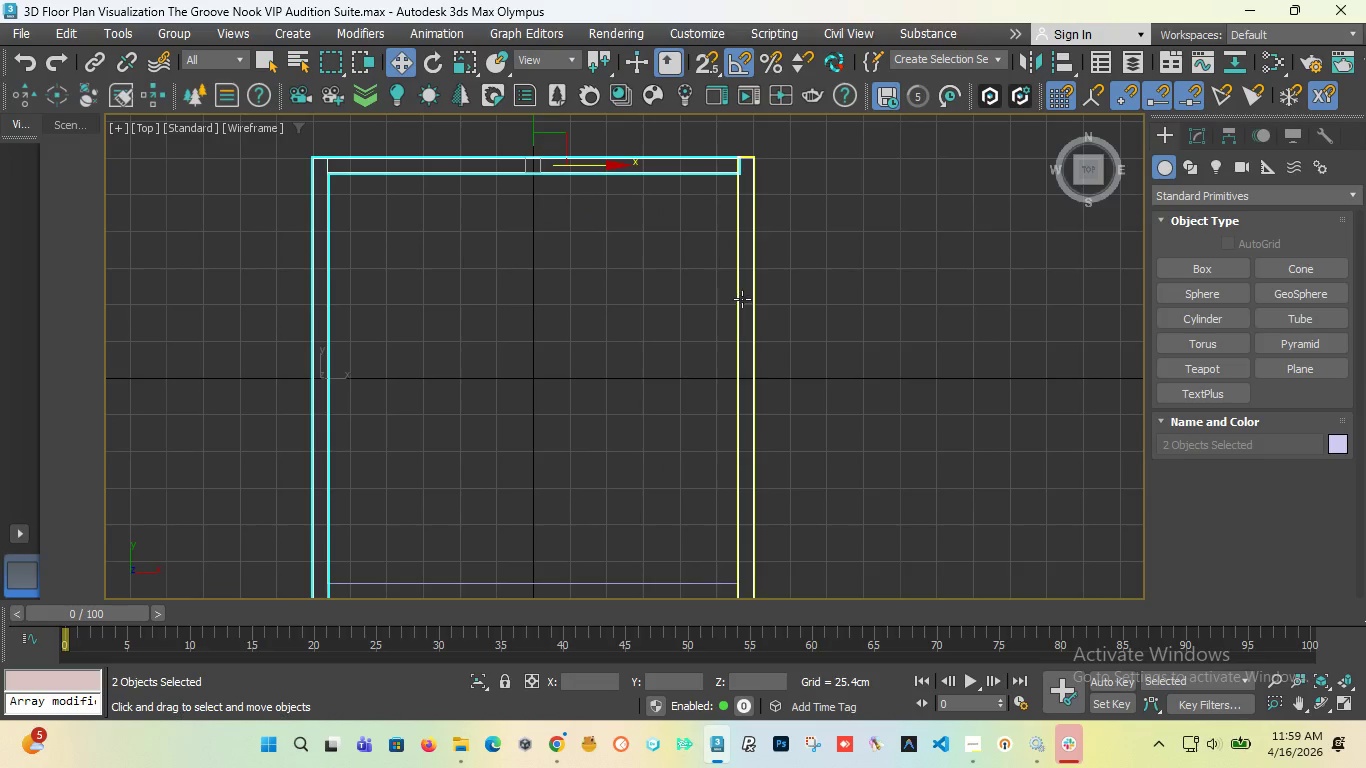 
left_click([743, 298])
 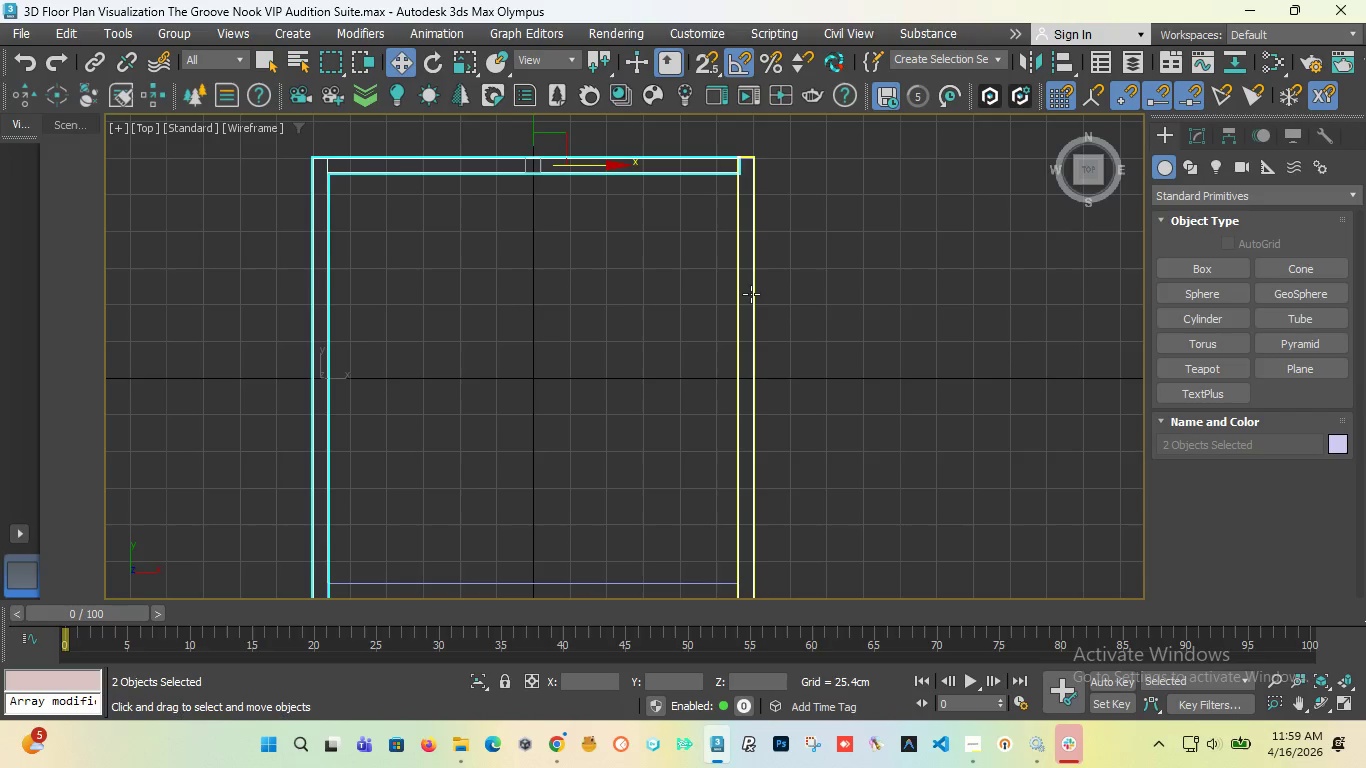 
hold_key(key=ControlLeft, duration=0.53)
left_click([751, 294])
 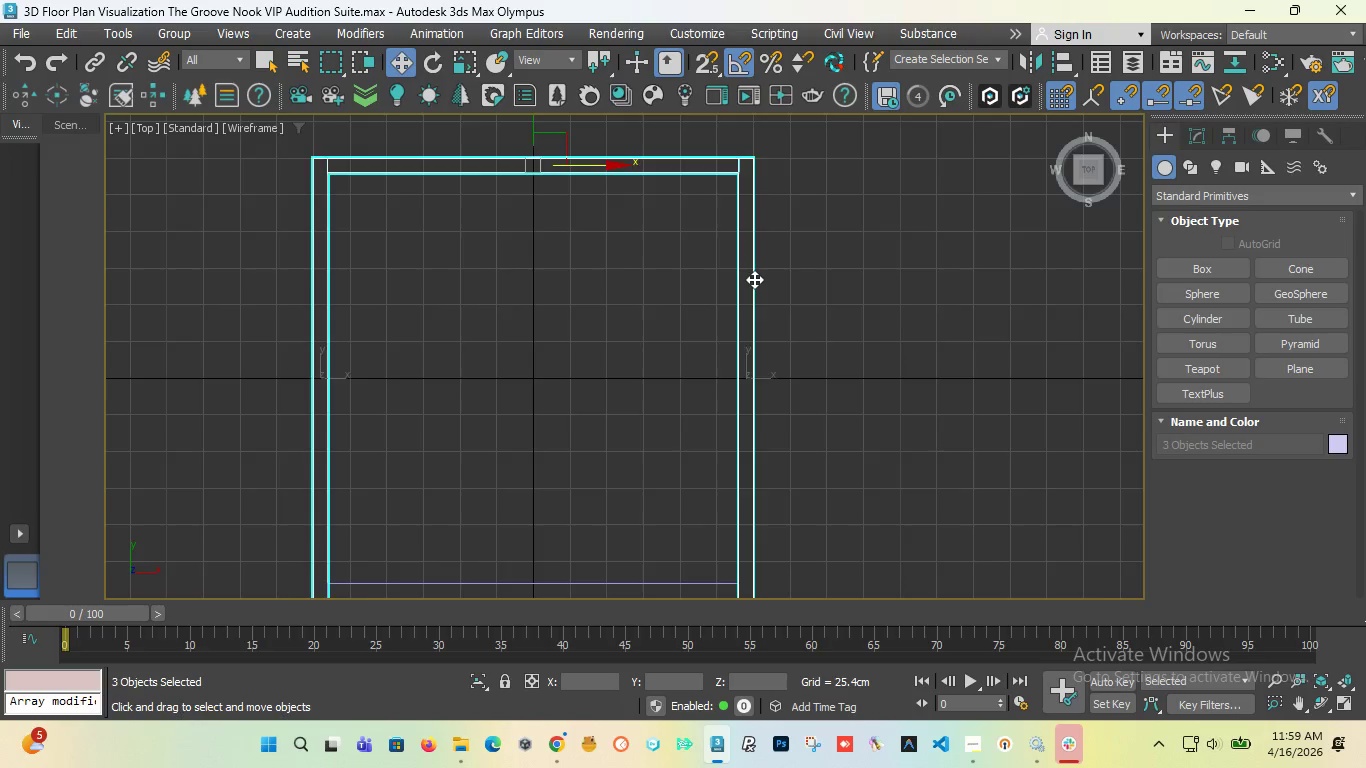 
hold_key(key=ControlLeft, duration=0.86)
 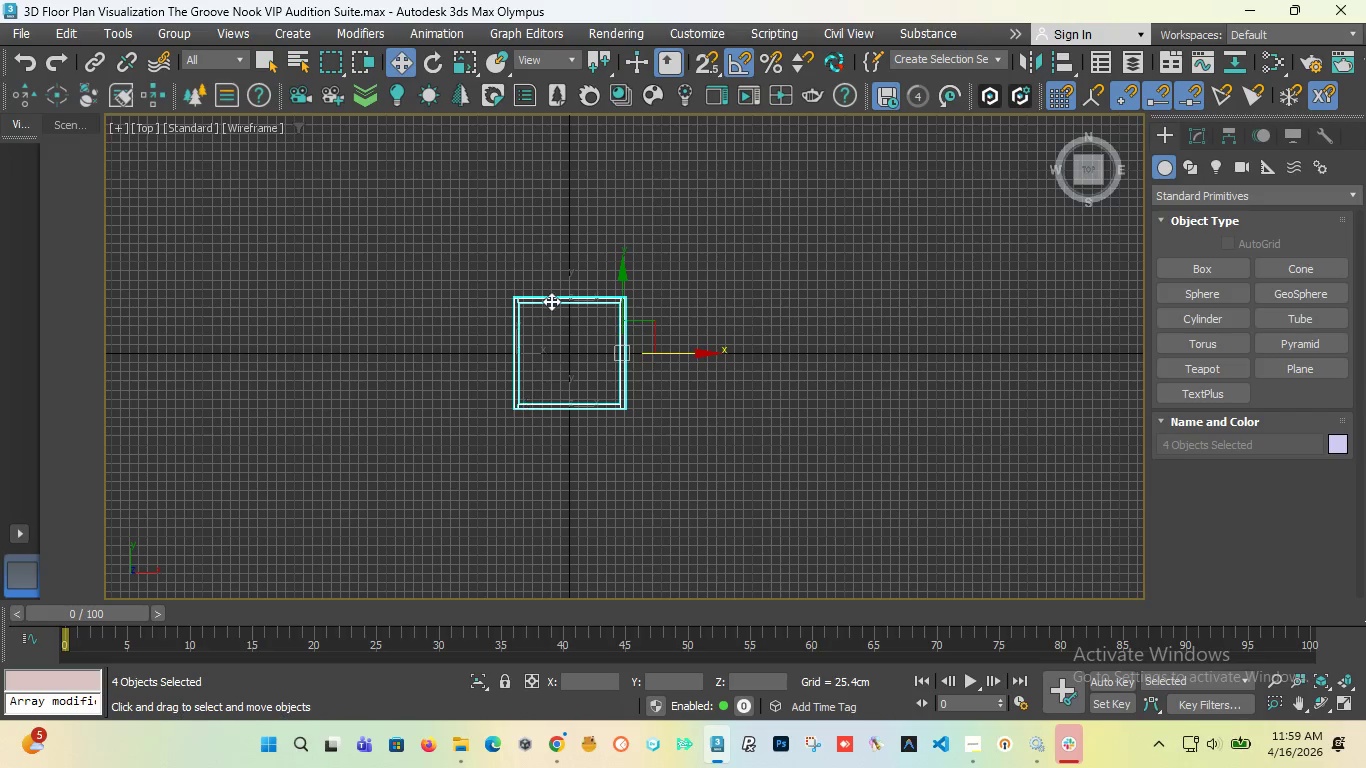 
scroll: coordinate [708, 335], scroll_direction: none, amount: 0.0
 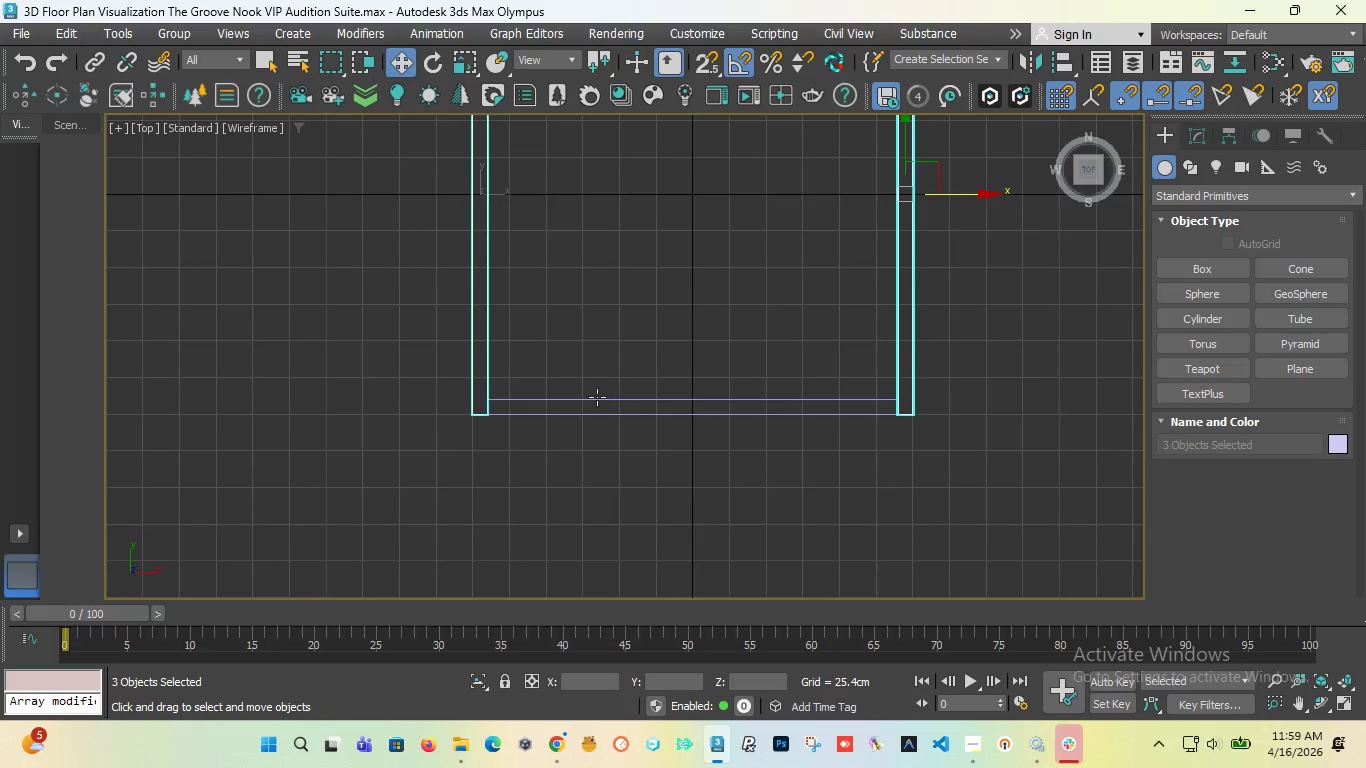 
left_click([590, 404])
 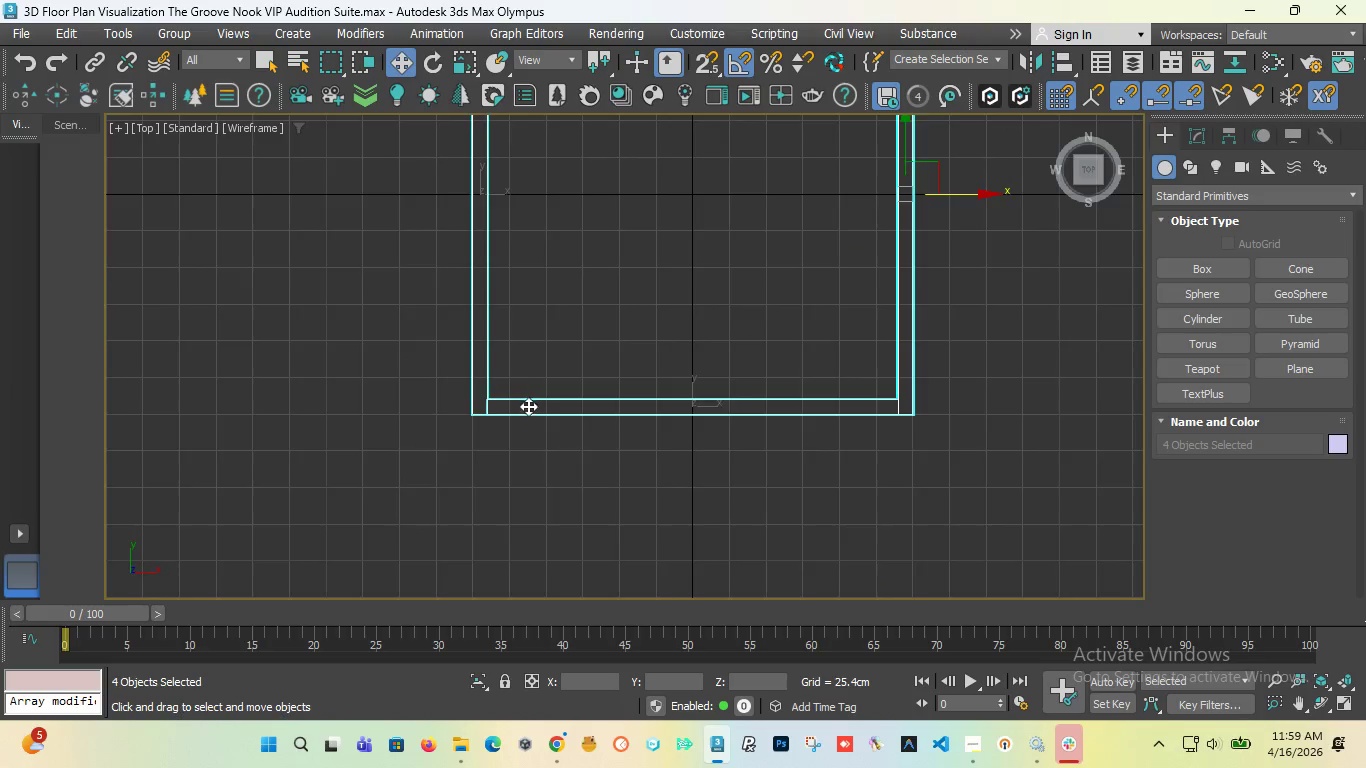 
scroll: coordinate [551, 294], scroll_direction: down, amount: 2.0
 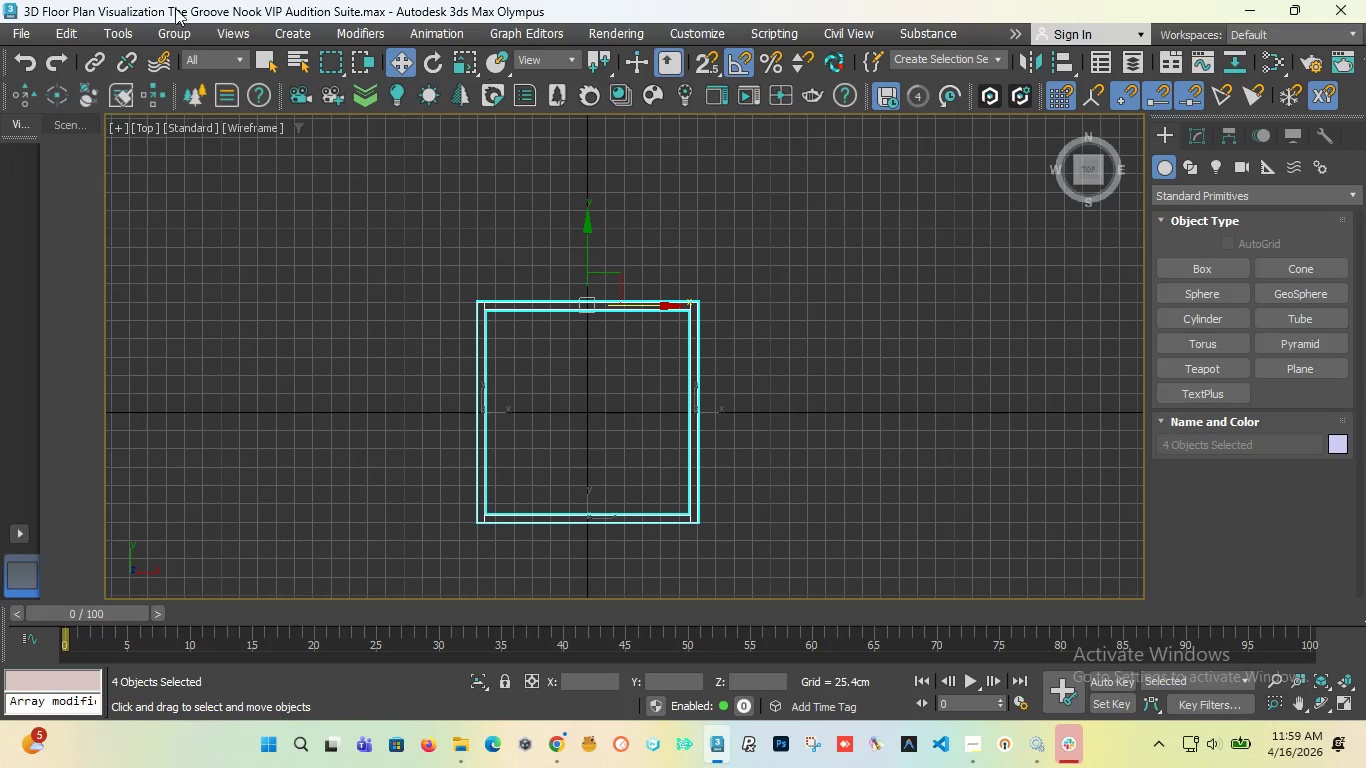 
left_click([173, 39])
 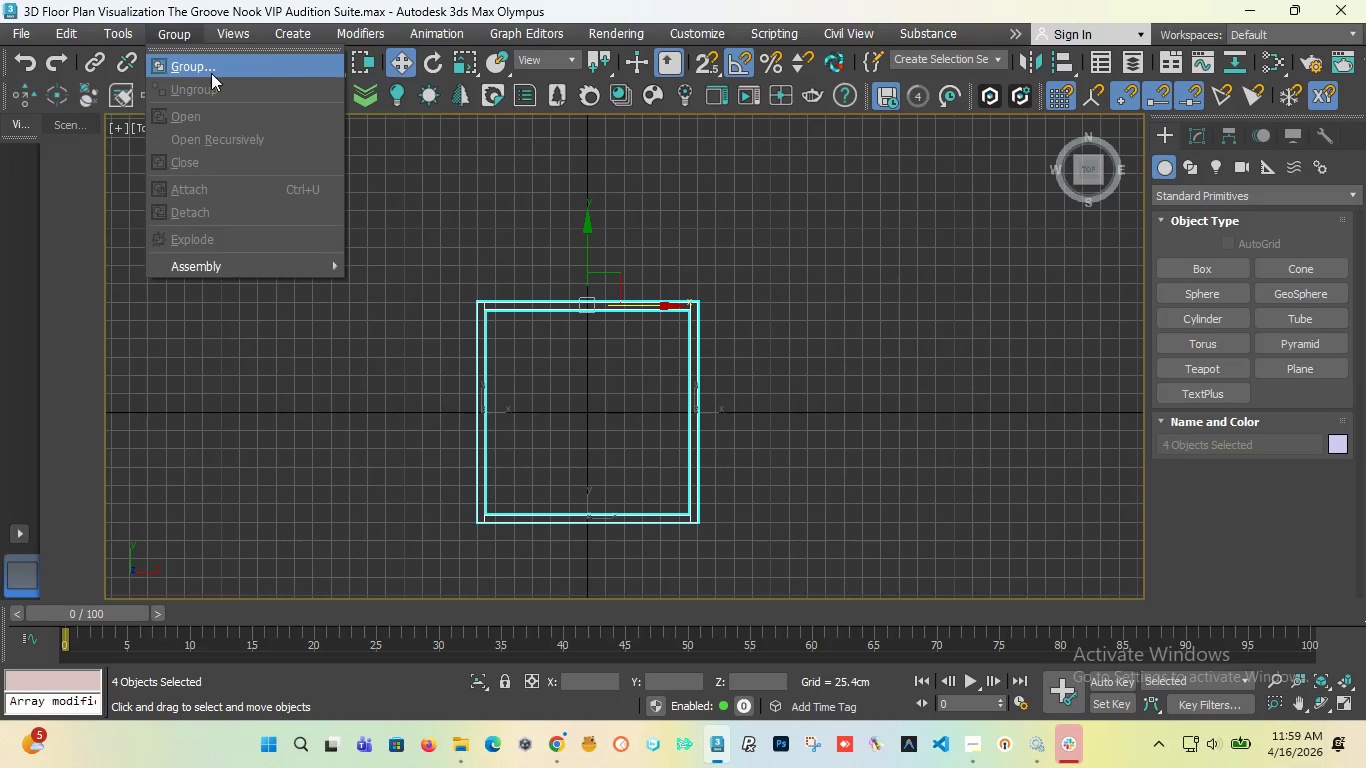 
left_click([211, 73])
 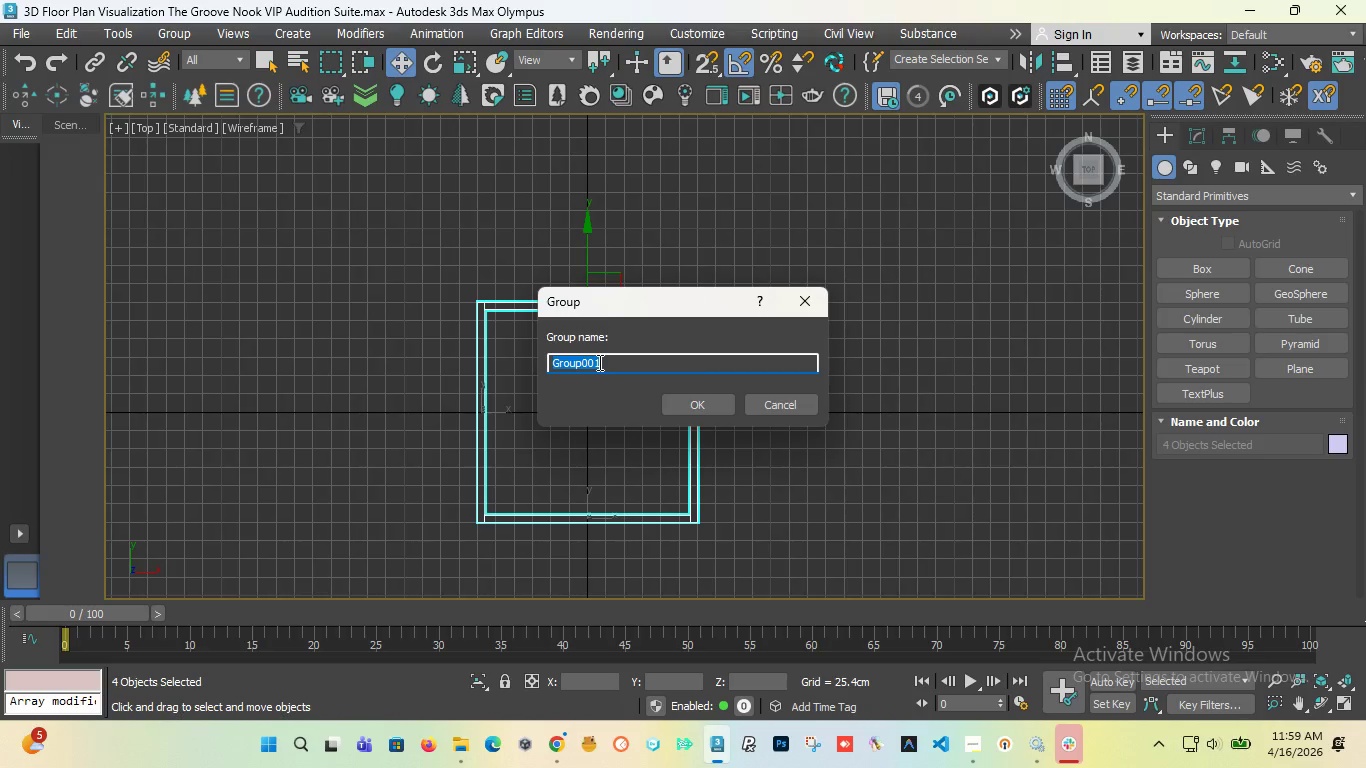 
type(Wall)
 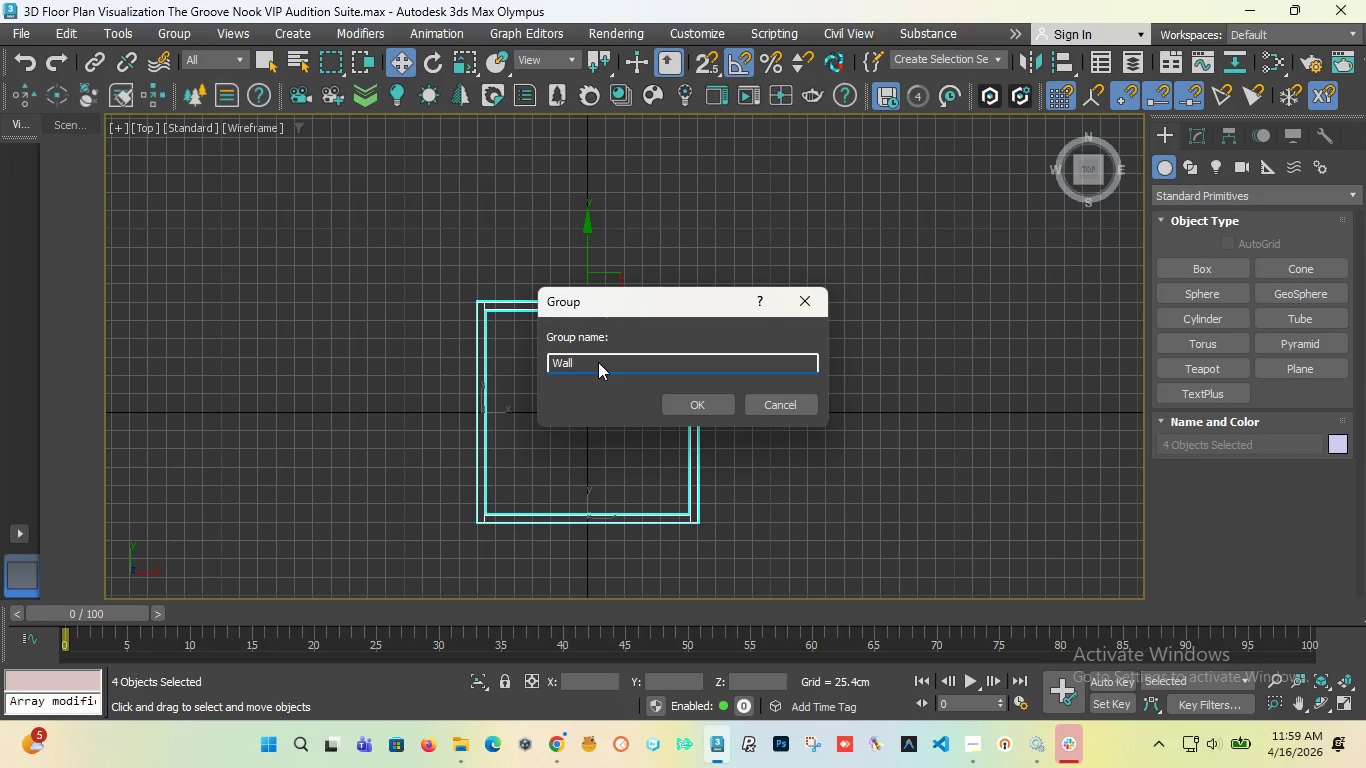 
key(Enter)
 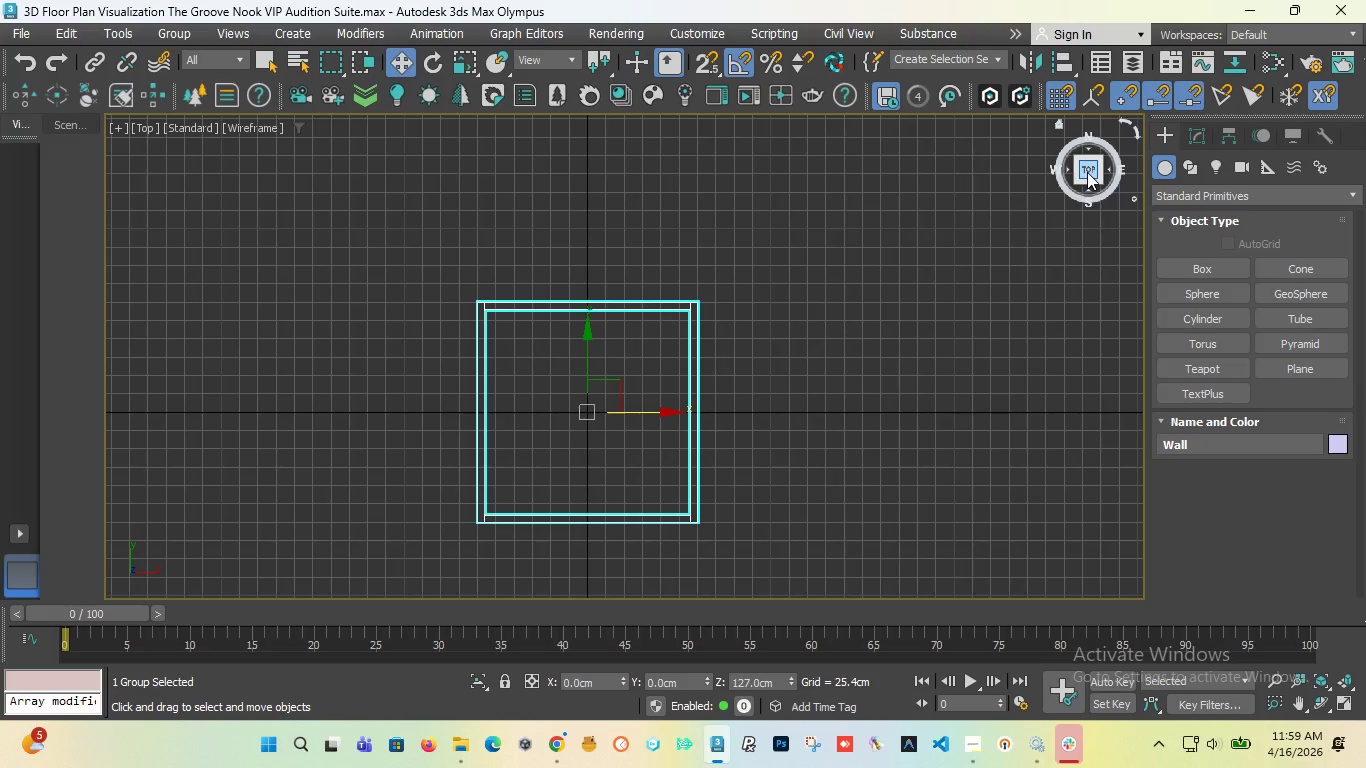 
left_click_drag(start_coordinate=[1088, 172], to_coordinate=[116, 153])
 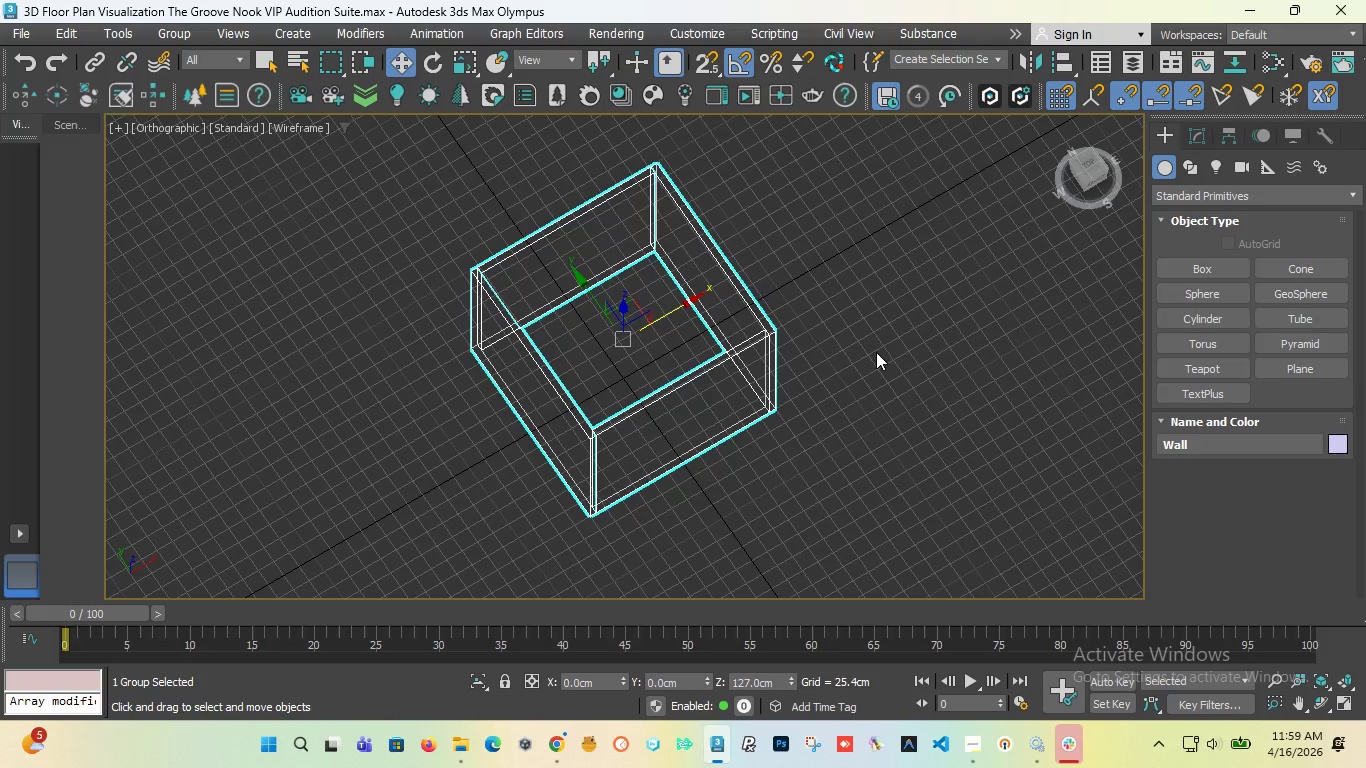 
left_click([876, 352])
 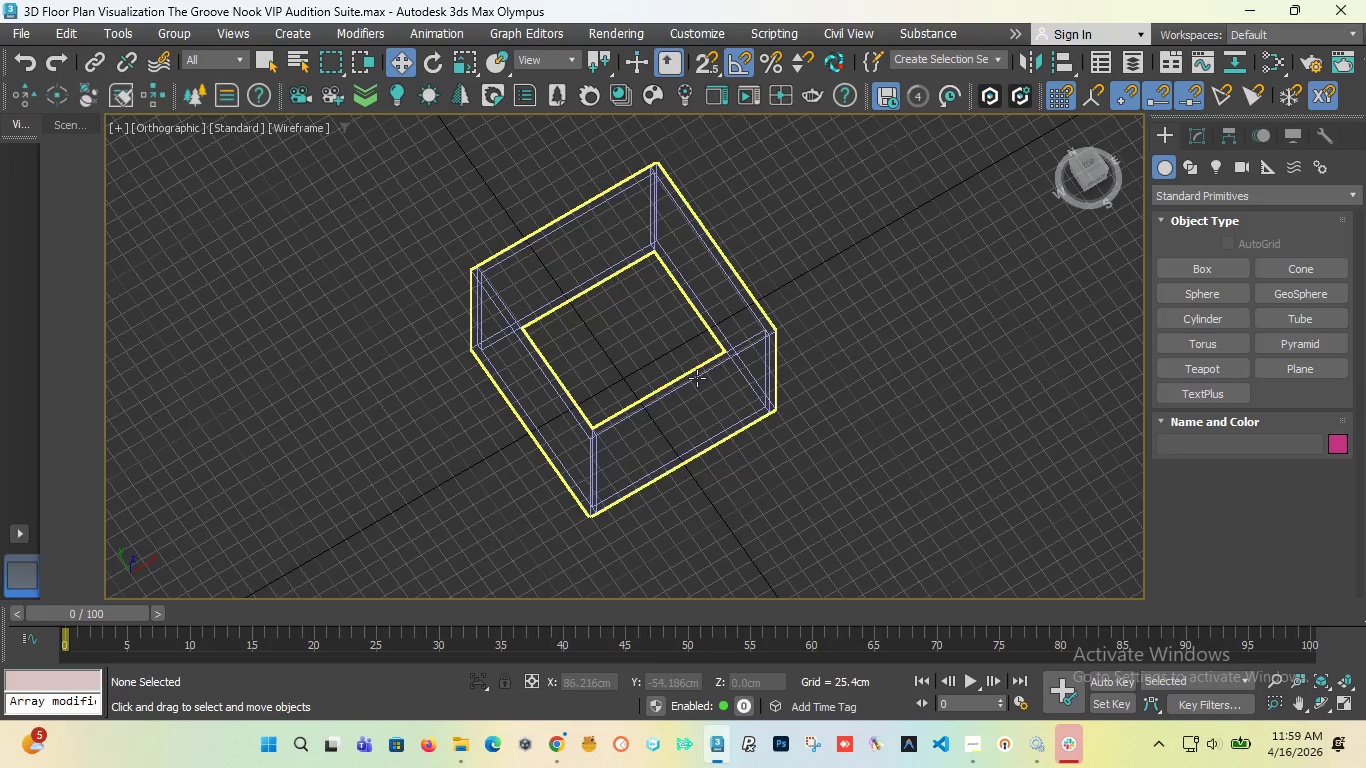 
left_click([697, 378])
 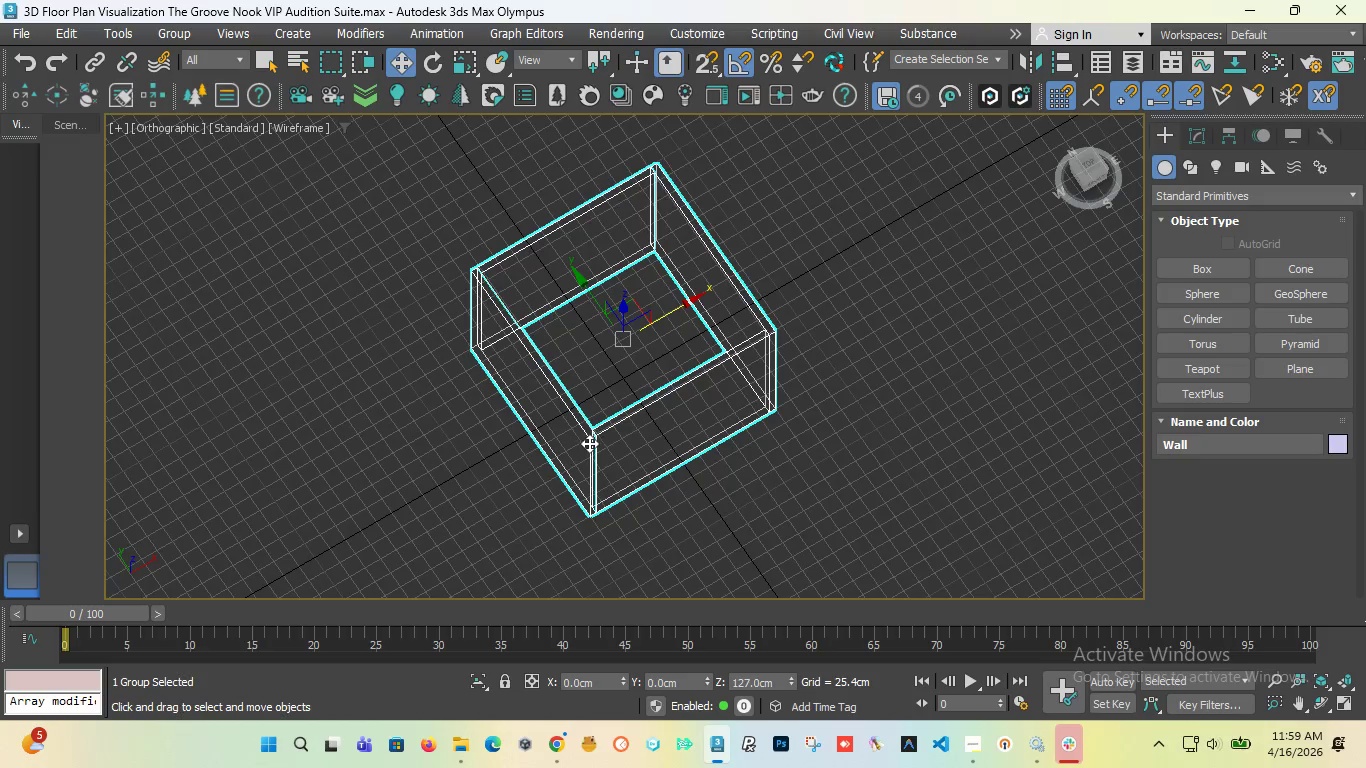 
scroll: coordinate [585, 447], scroll_direction: up, amount: 7.0
 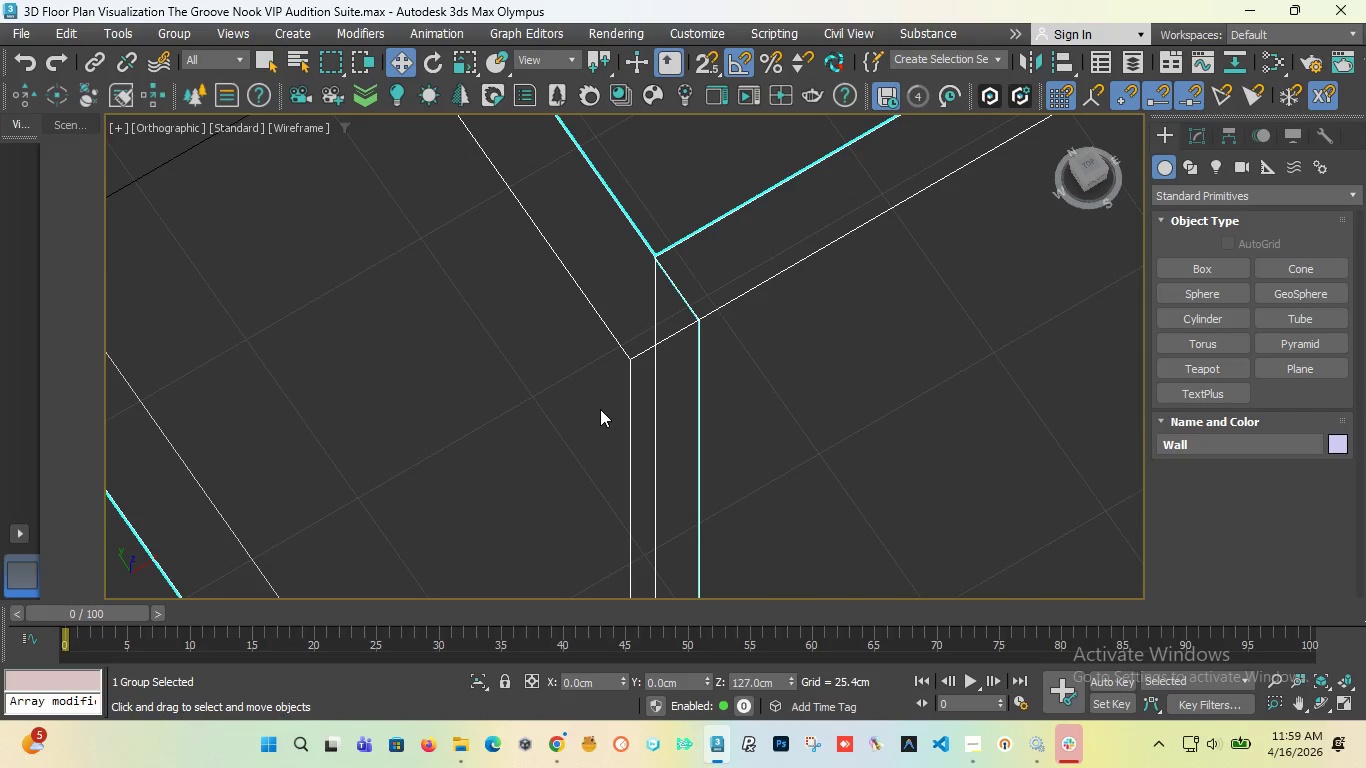 
scroll: coordinate [600, 409], scroll_direction: down, amount: 7.0
 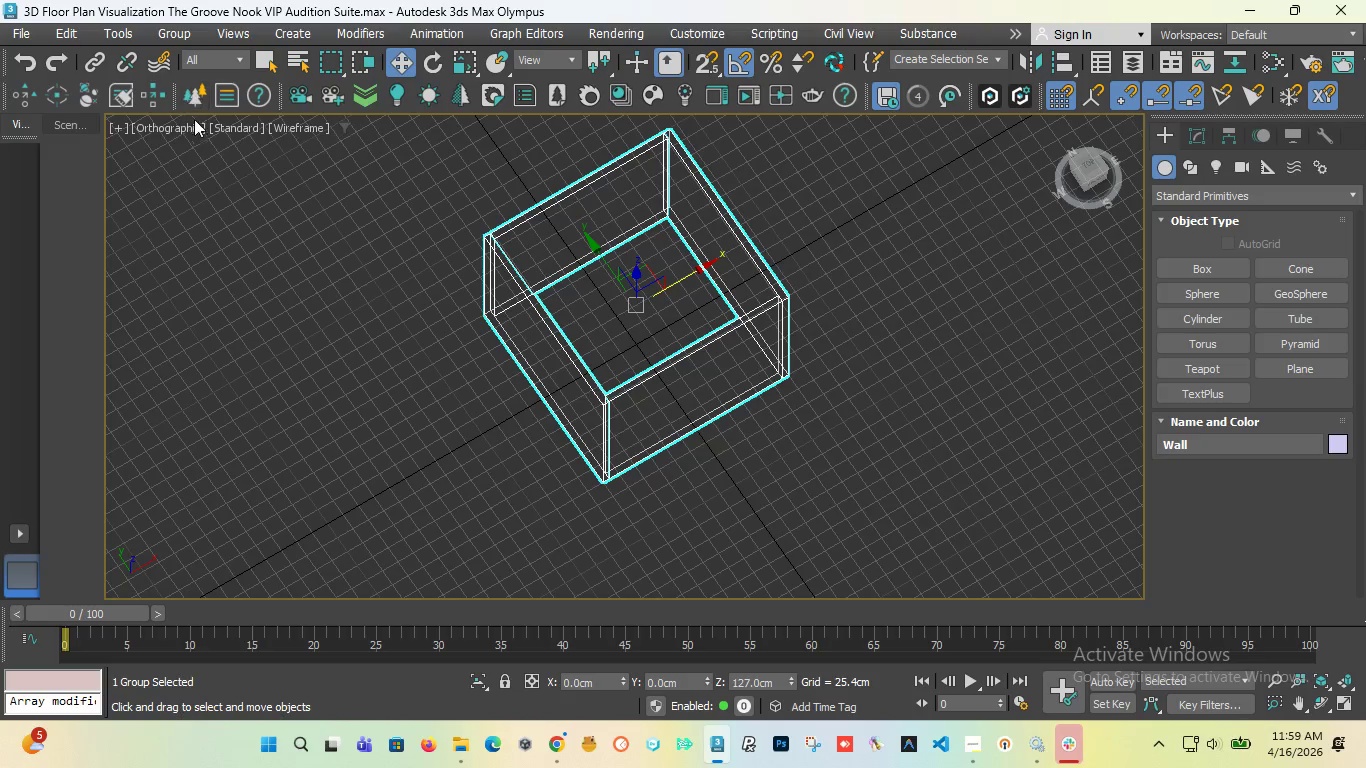 
left_click([238, 128])
 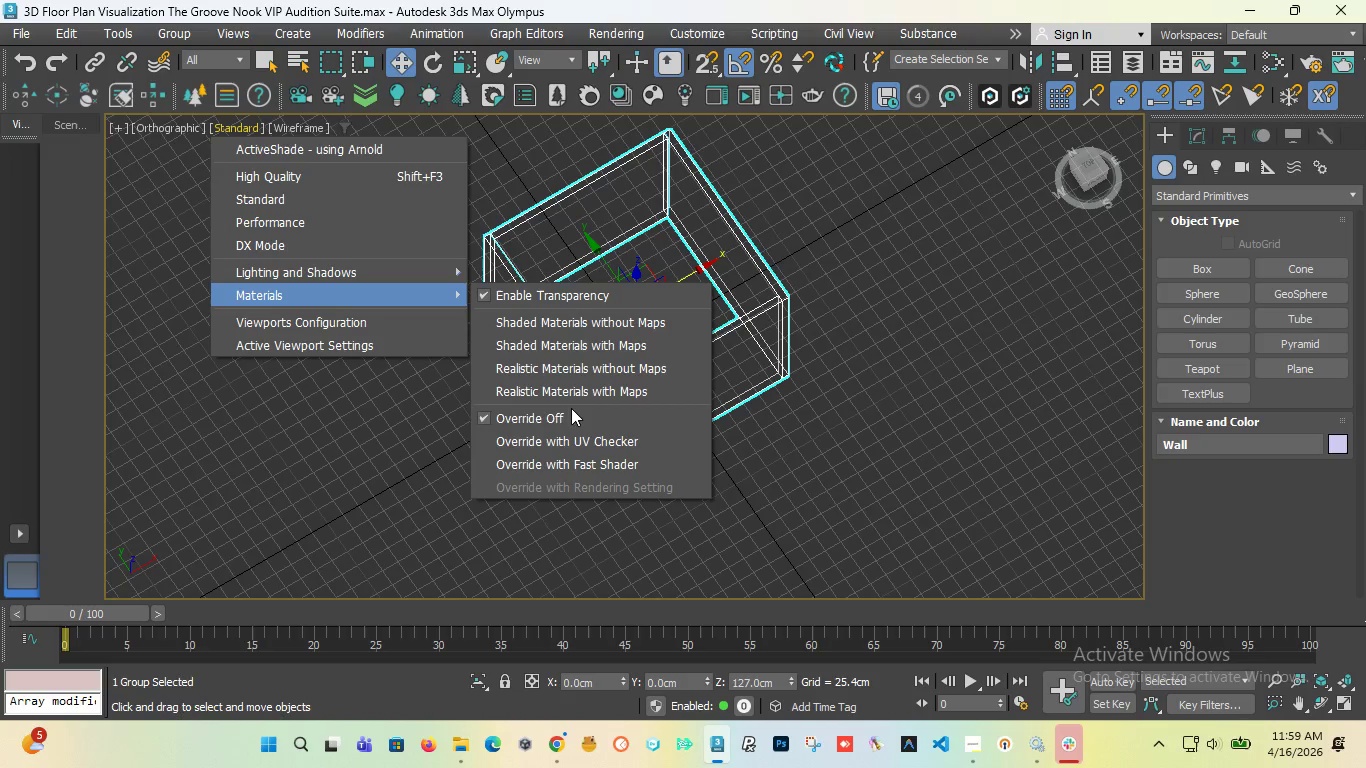 
left_click([571, 440])
 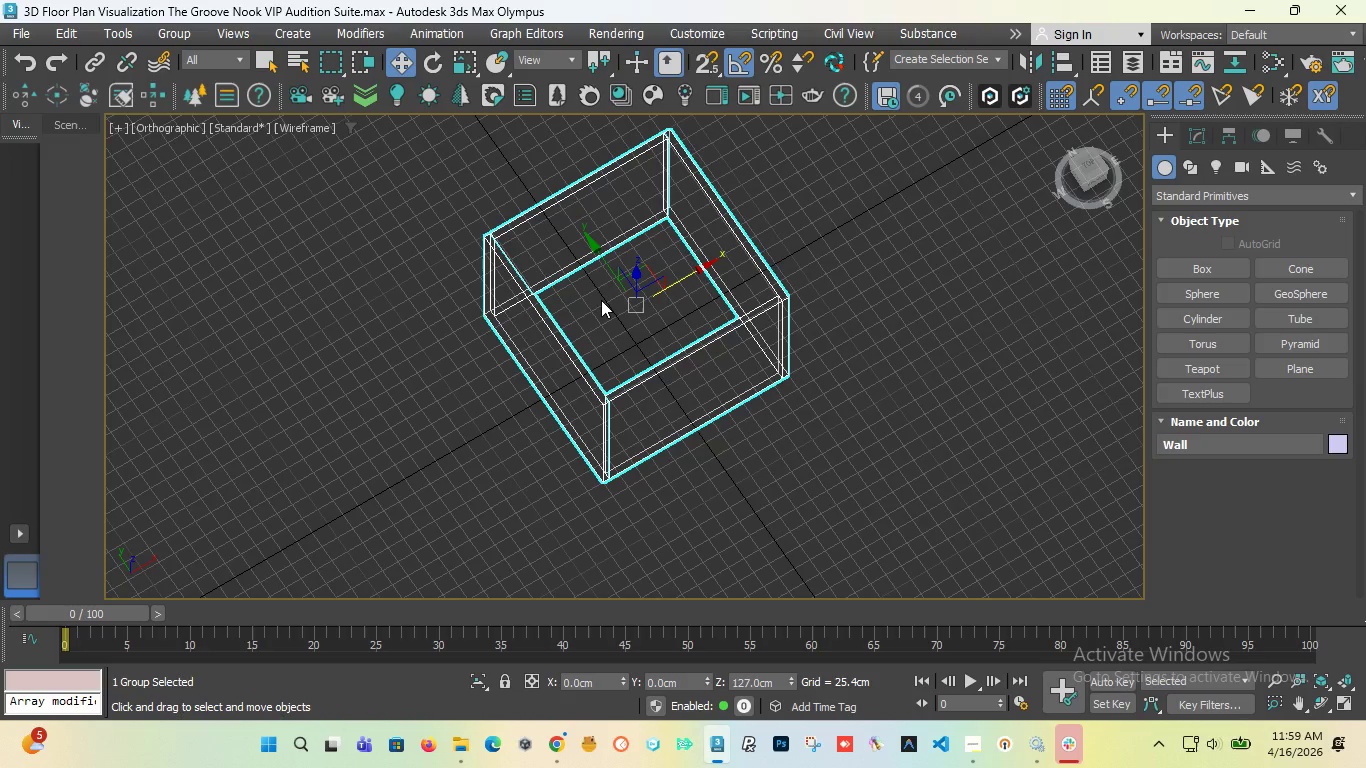 
key(F3)
 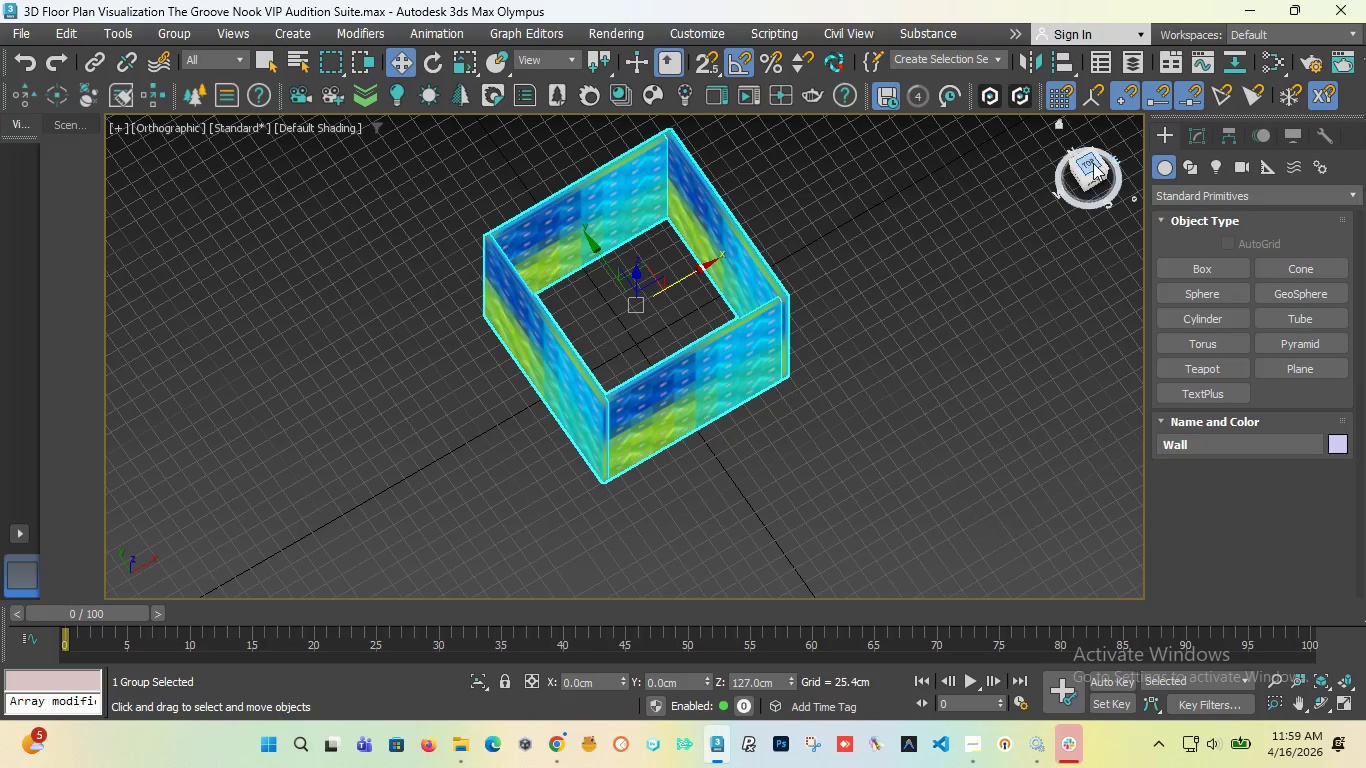 
left_click_drag(start_coordinate=[1091, 167], to_coordinate=[1042, 166])
 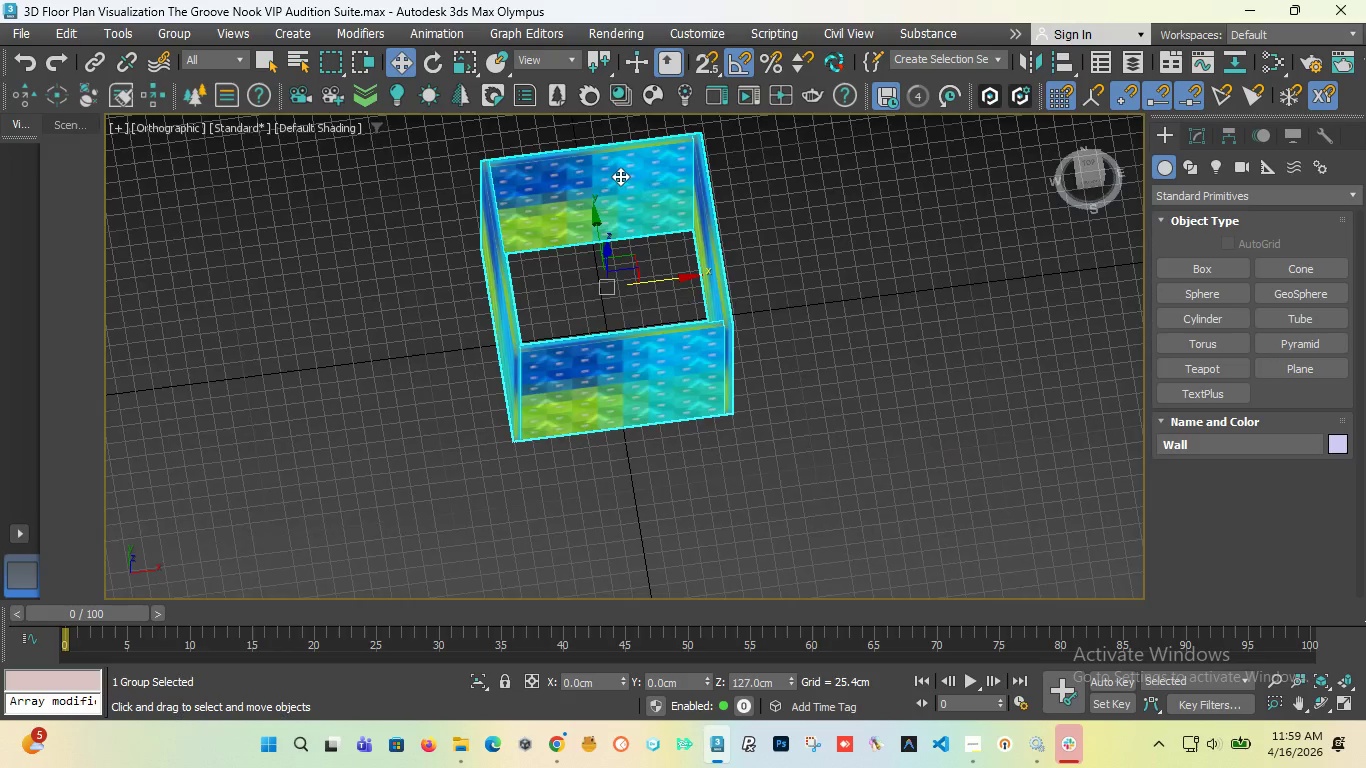 
scroll: coordinate [619, 176], scroll_direction: up, amount: 4.0
 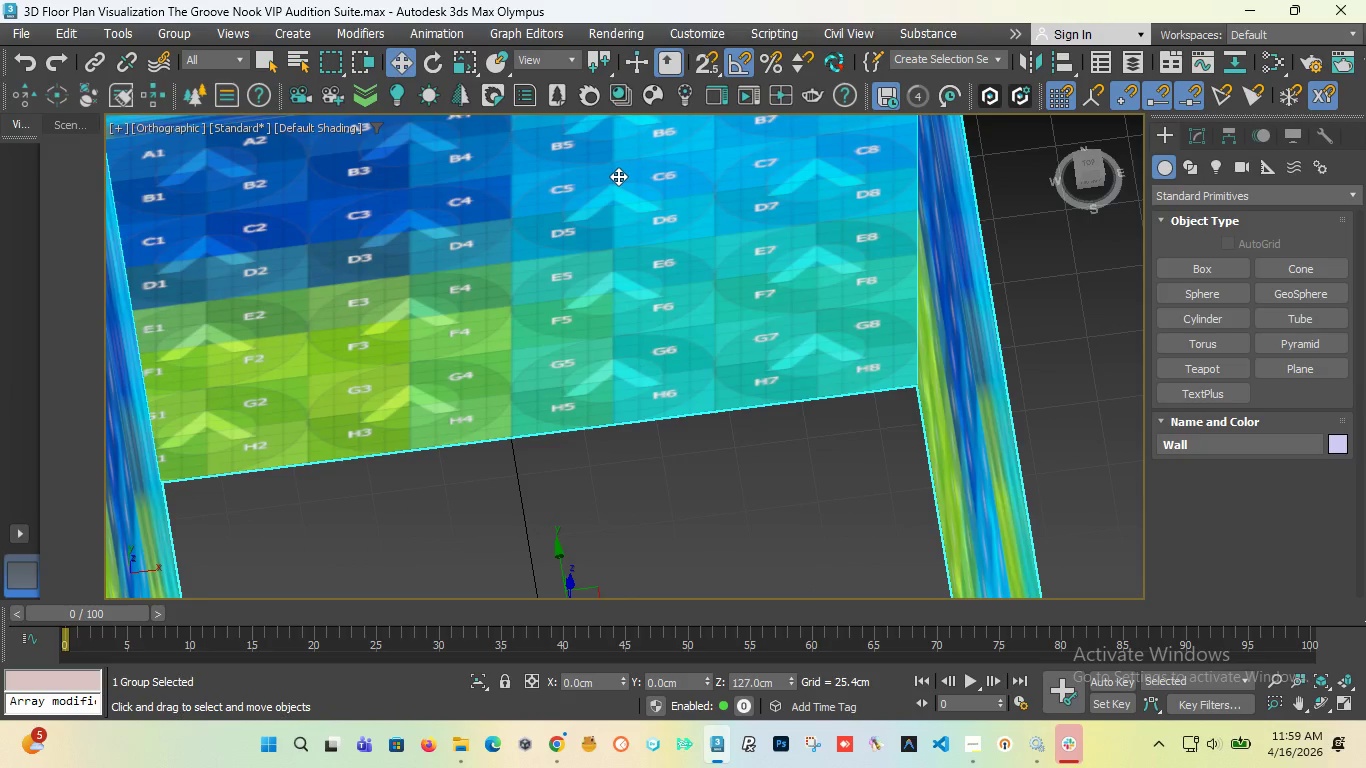 
scroll: coordinate [618, 186], scroll_direction: down, amount: 4.0
 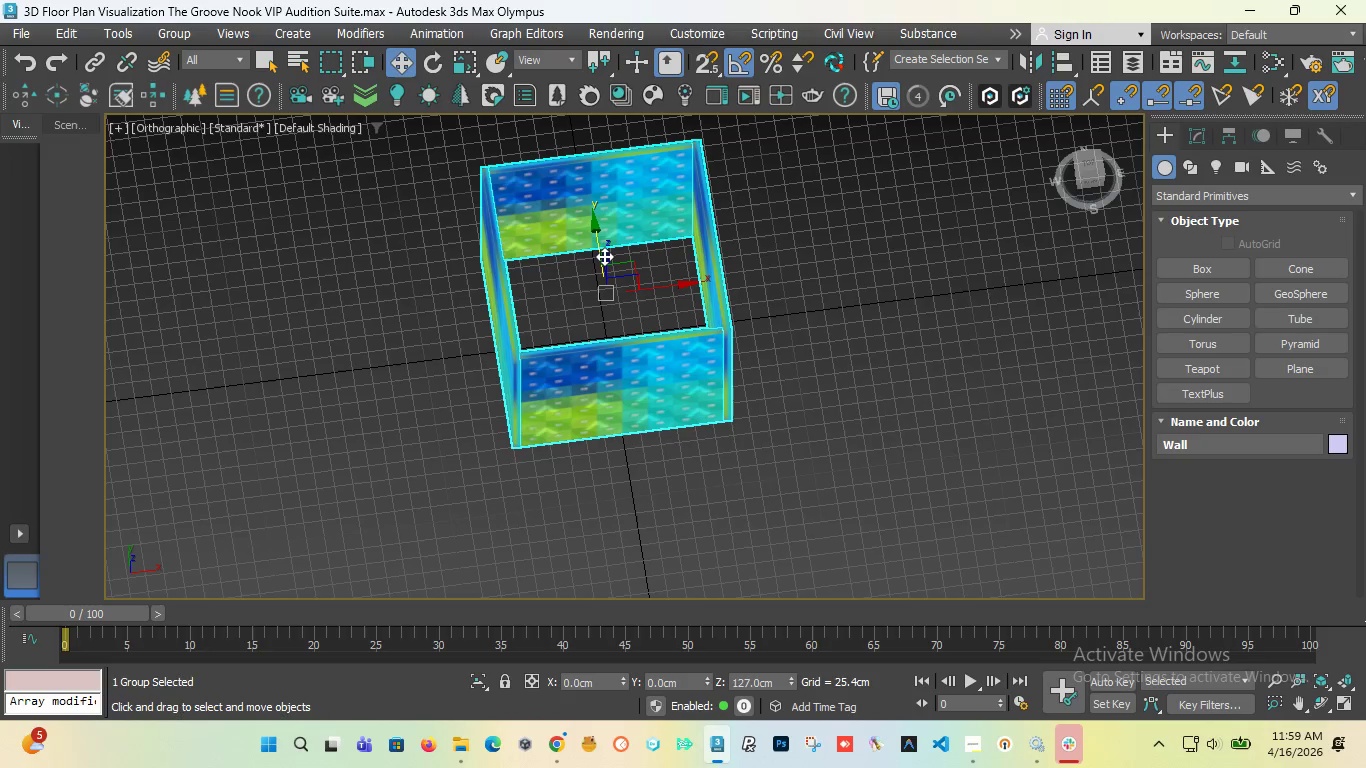 
key(T)
 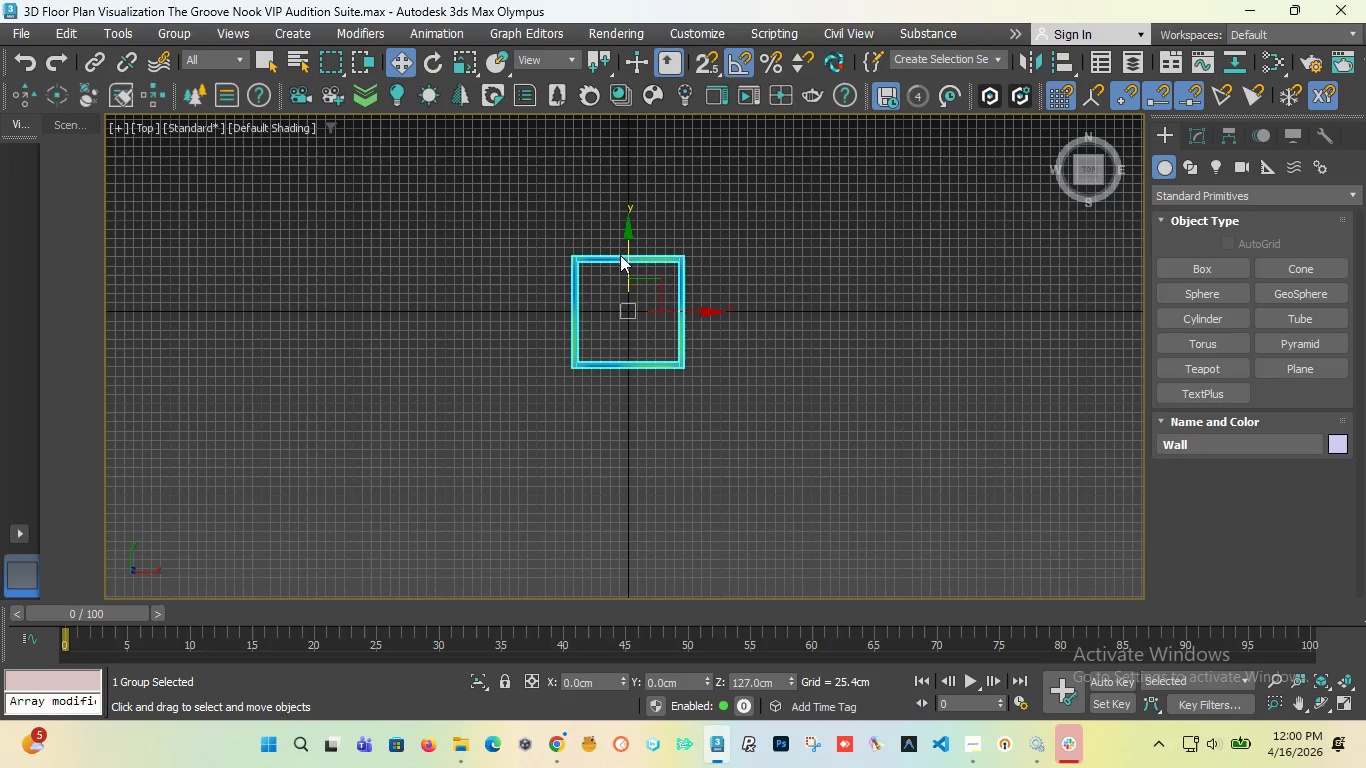 
scroll: coordinate [426, 254], scroll_direction: up, amount: 9.0
 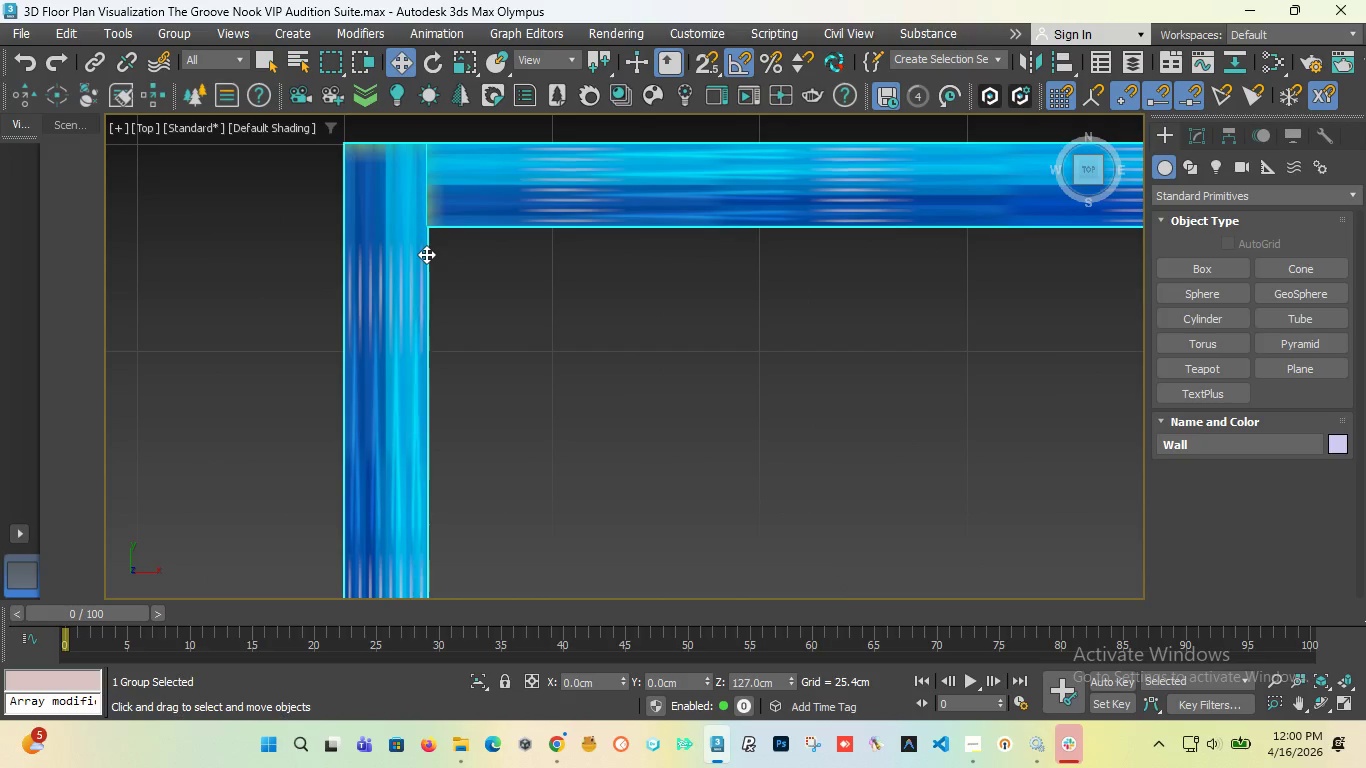 
scroll: coordinate [426, 254], scroll_direction: down, amount: 4.0
 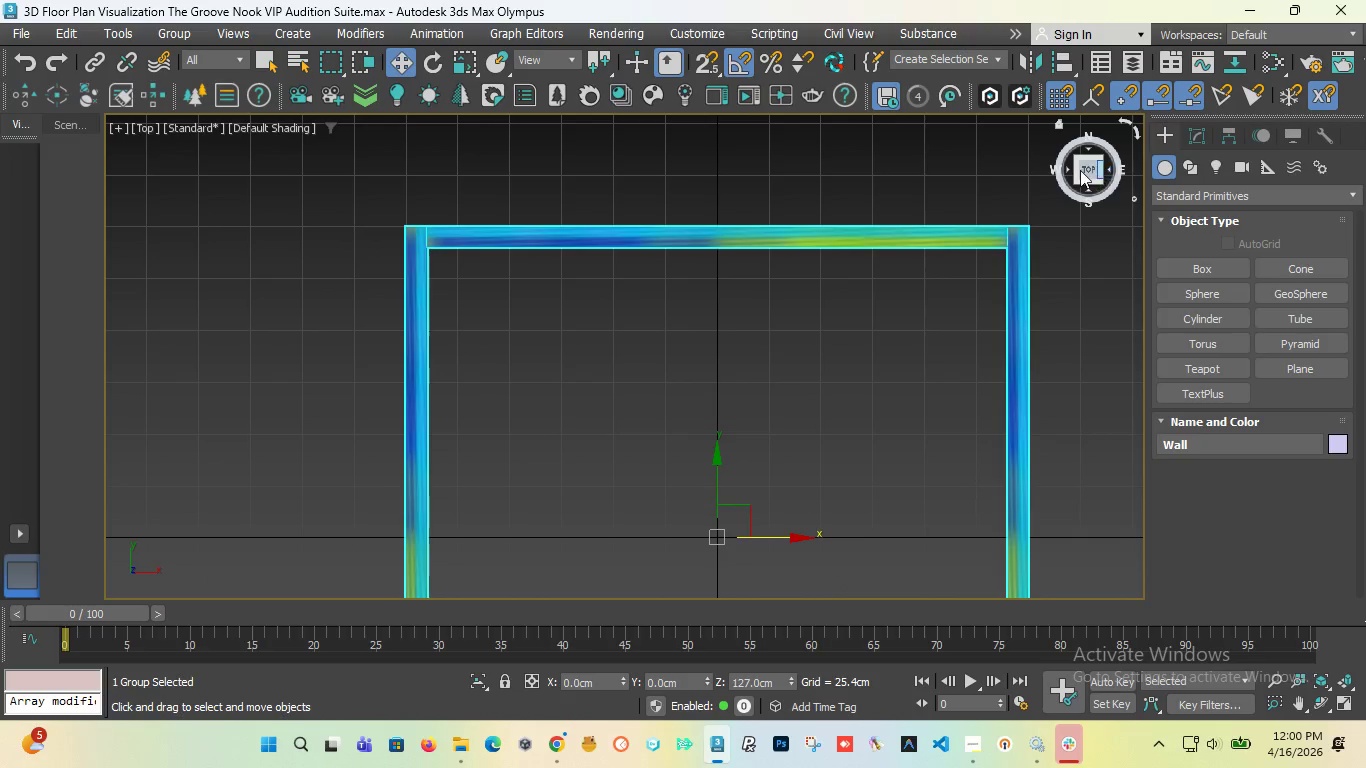 
left_click_drag(start_coordinate=[1080, 170], to_coordinate=[1007, 124])
 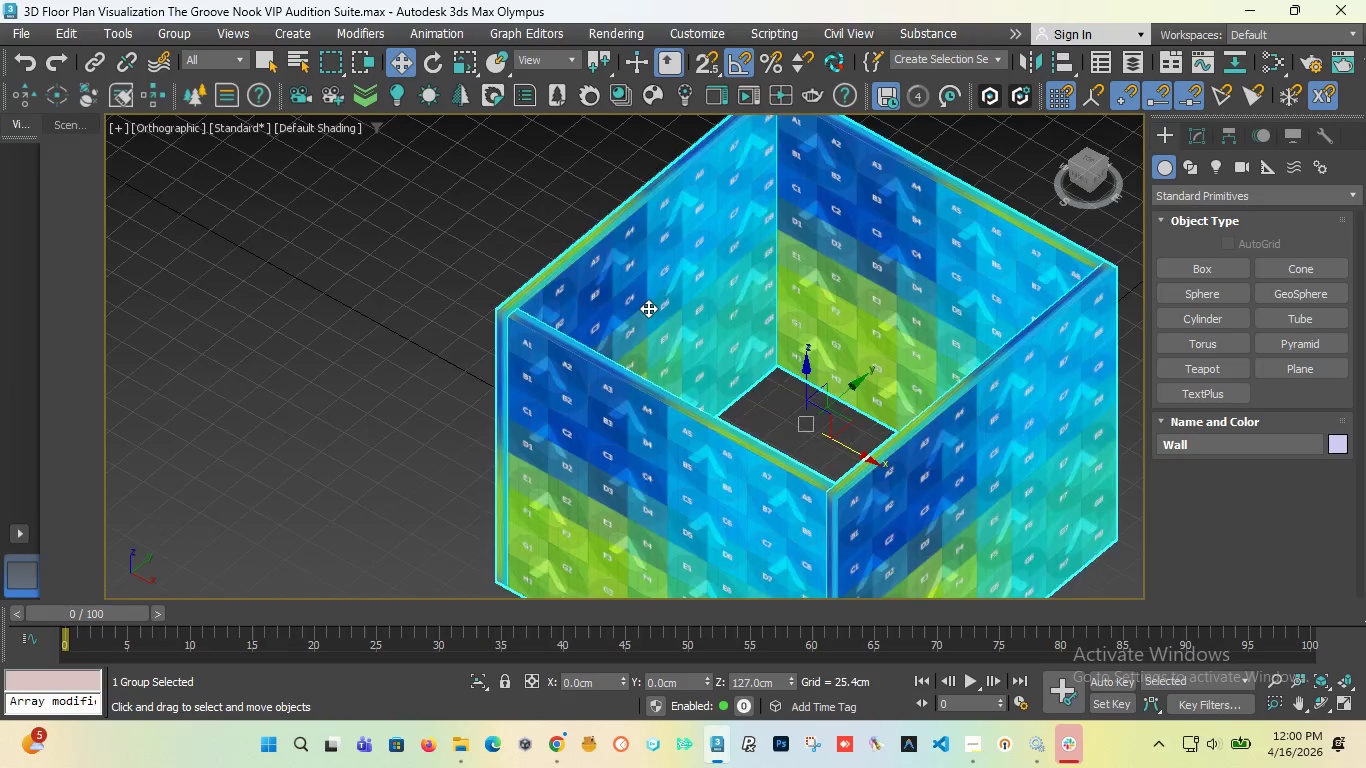 
scroll: coordinate [648, 308], scroll_direction: down, amount: 3.0
 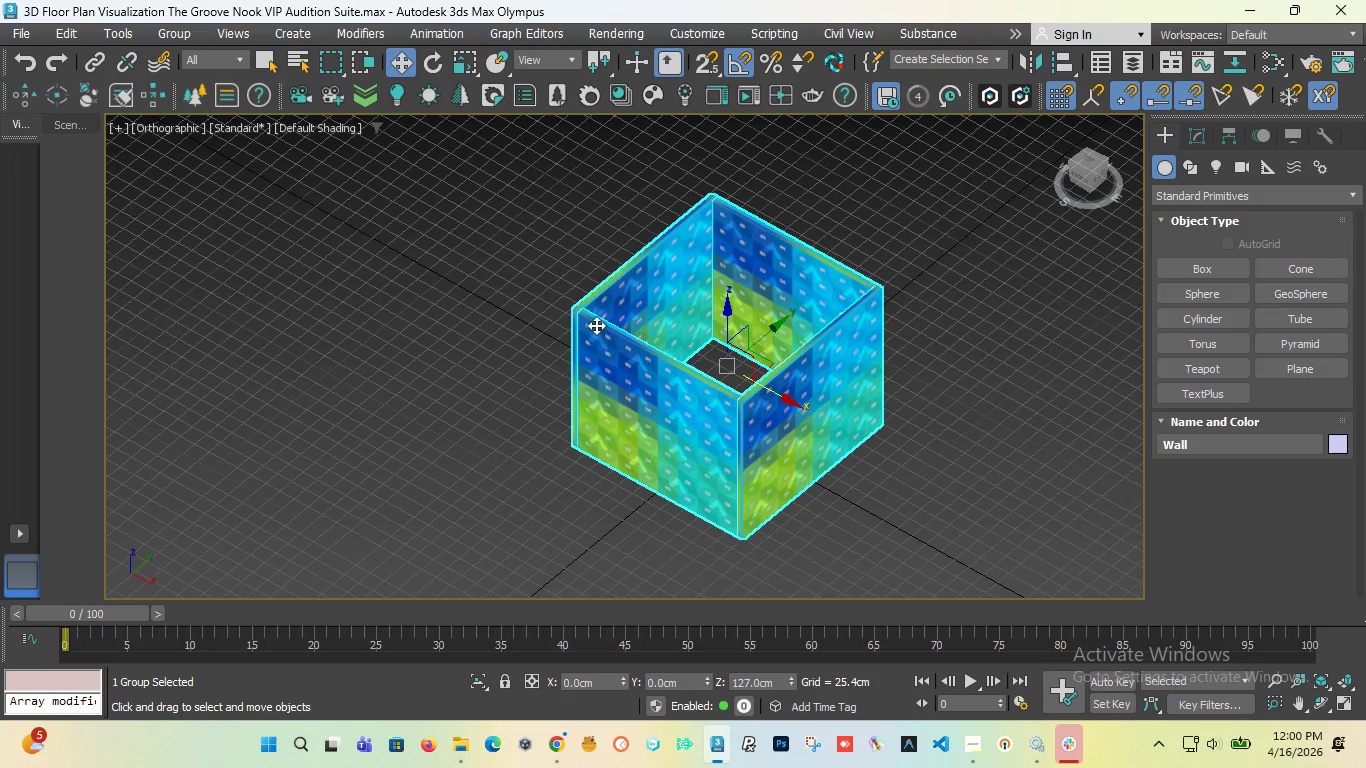 
scroll: coordinate [767, 309], scroll_direction: up, amount: 3.0
 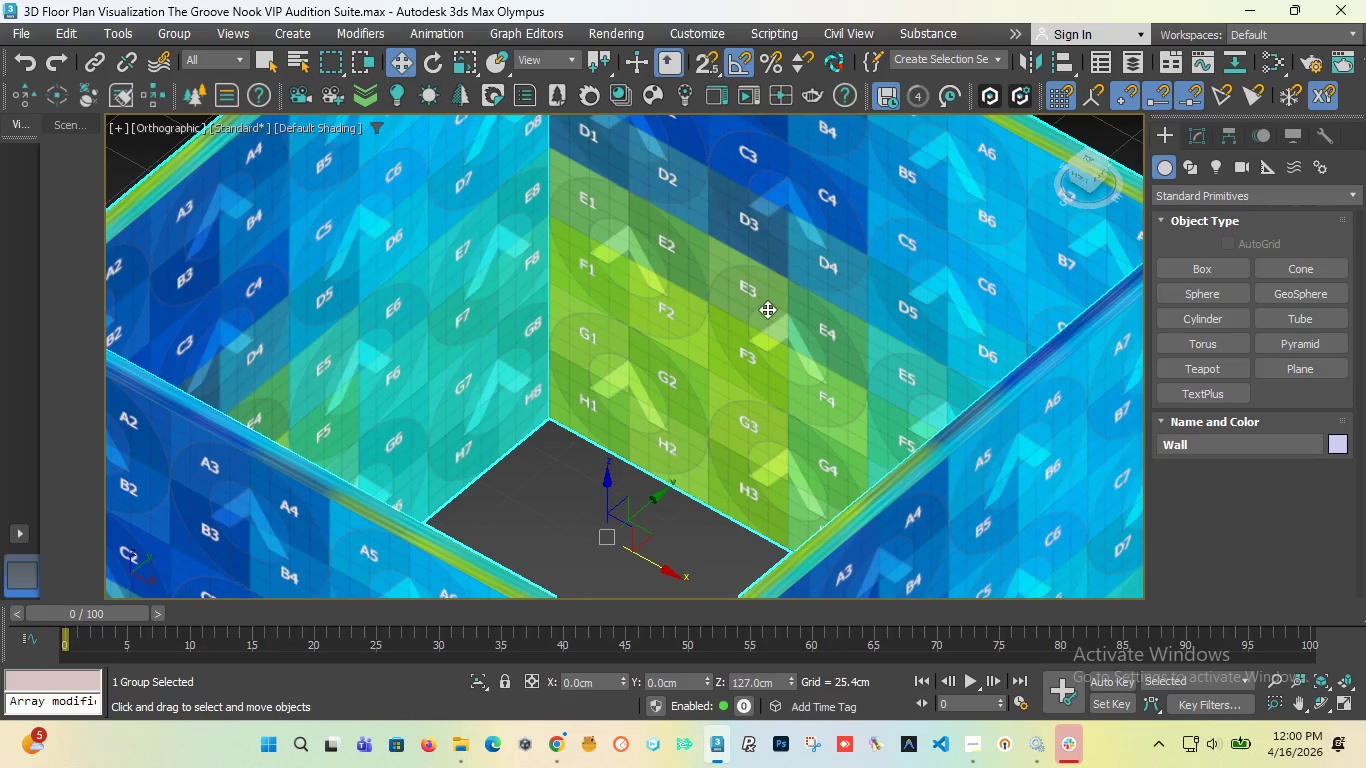 
scroll: coordinate [624, 250], scroll_direction: down, amount: 5.0
 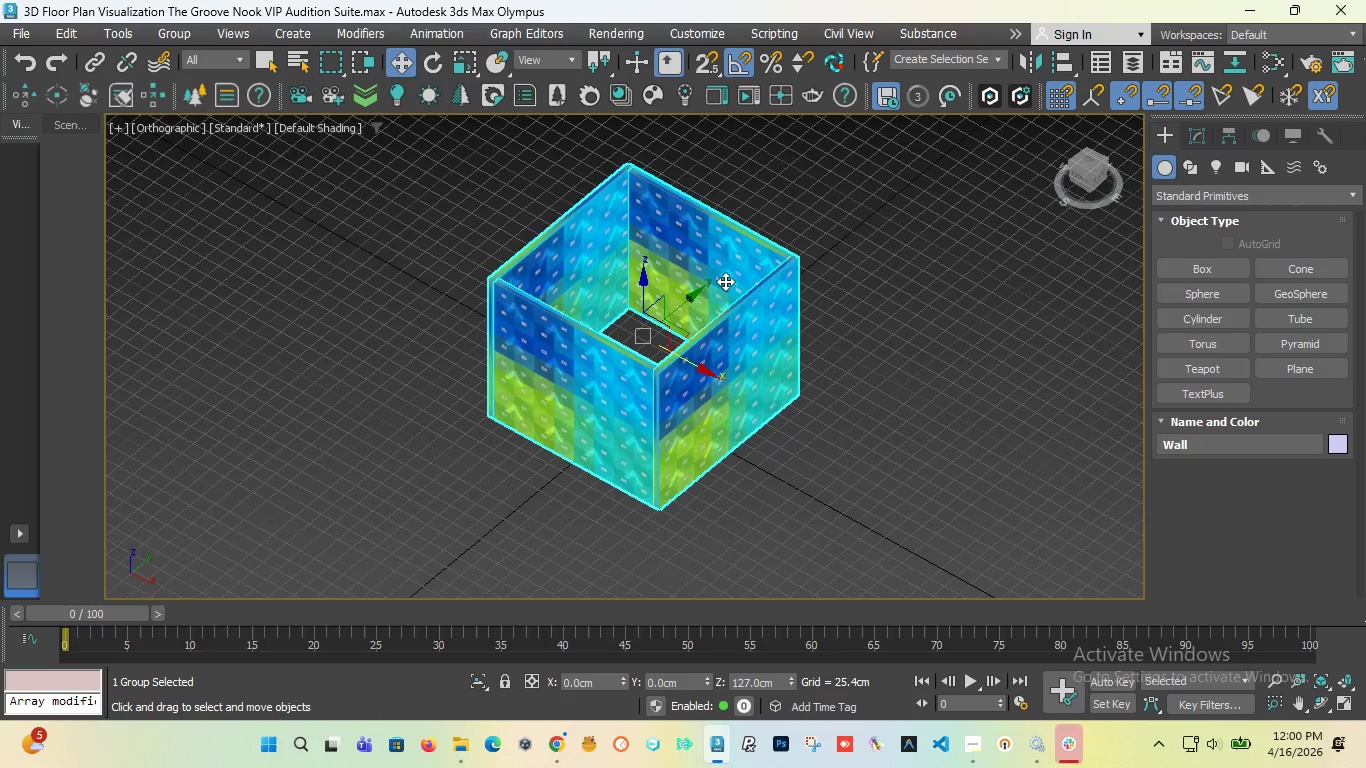 
scroll: coordinate [728, 282], scroll_direction: up, amount: 4.0
 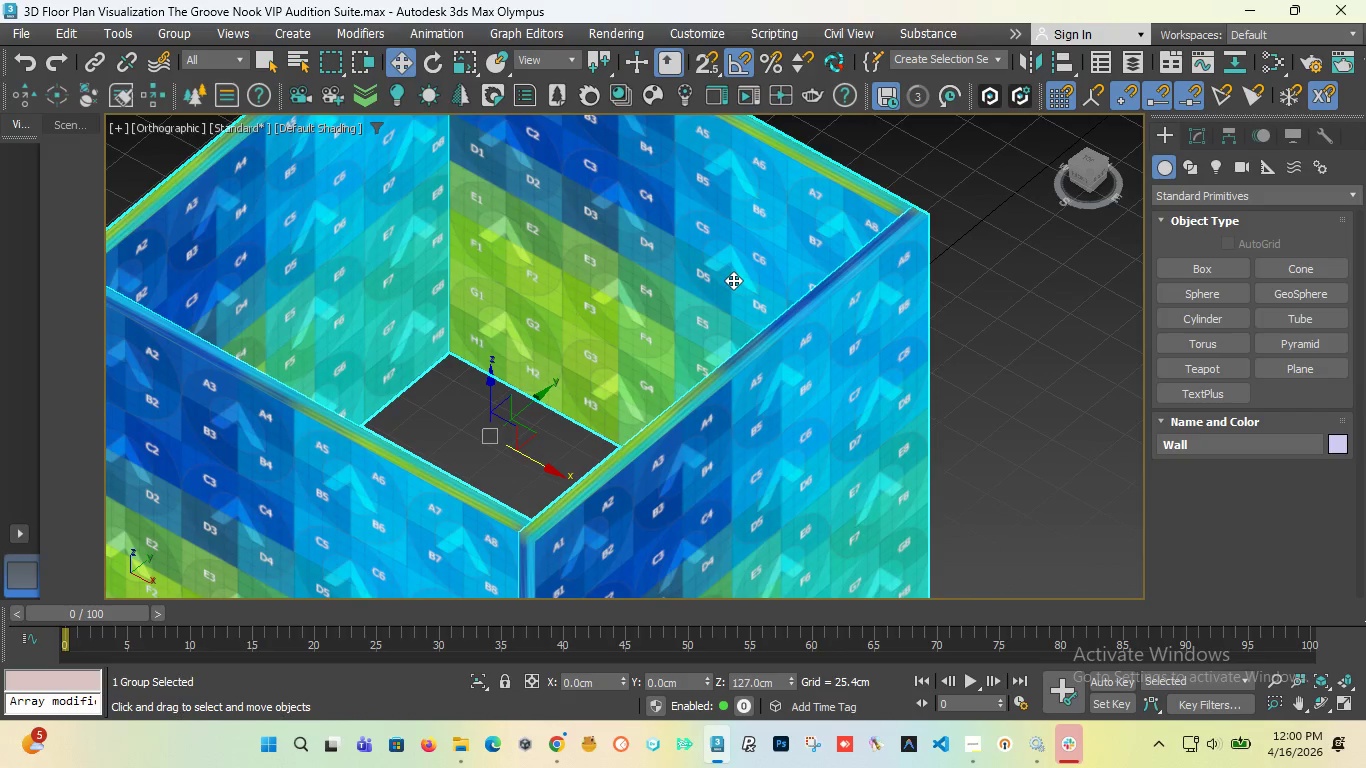 
wait(7.98)
 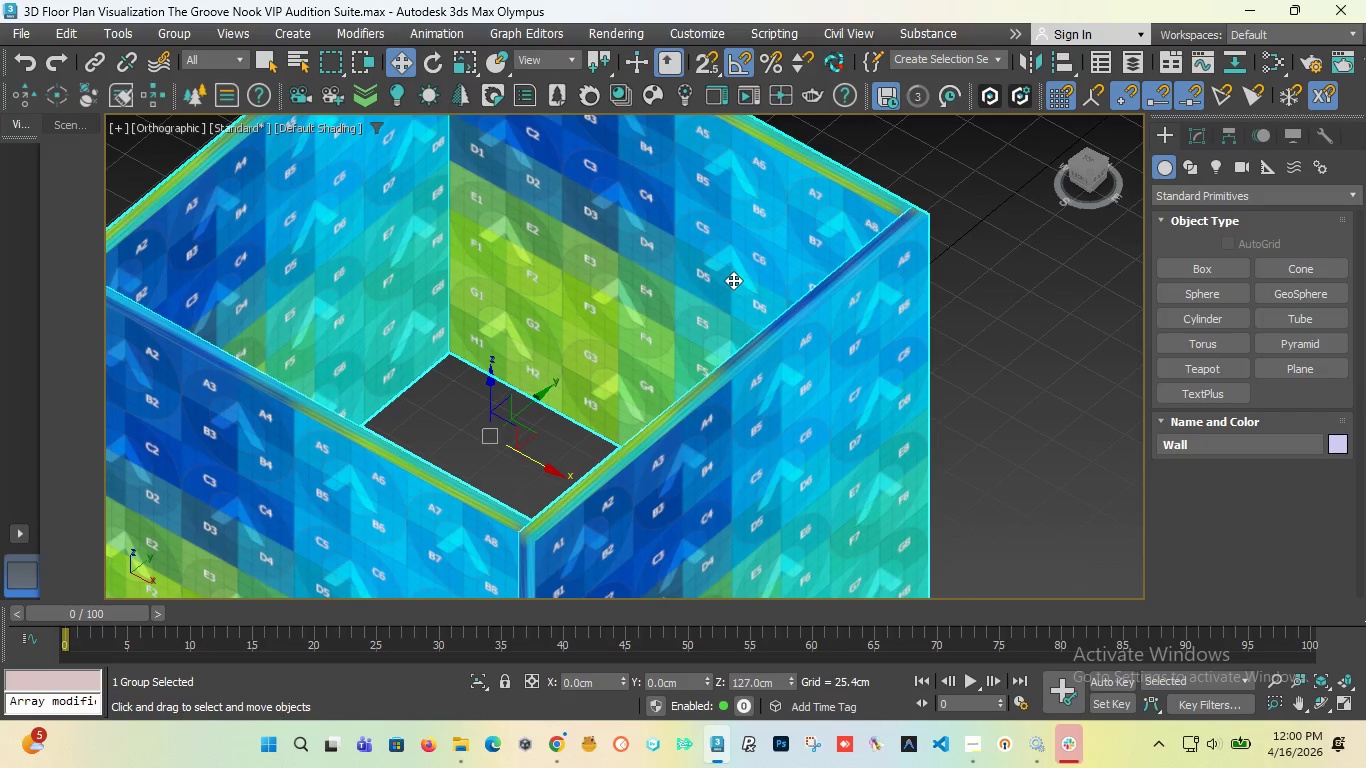 
key(T)
 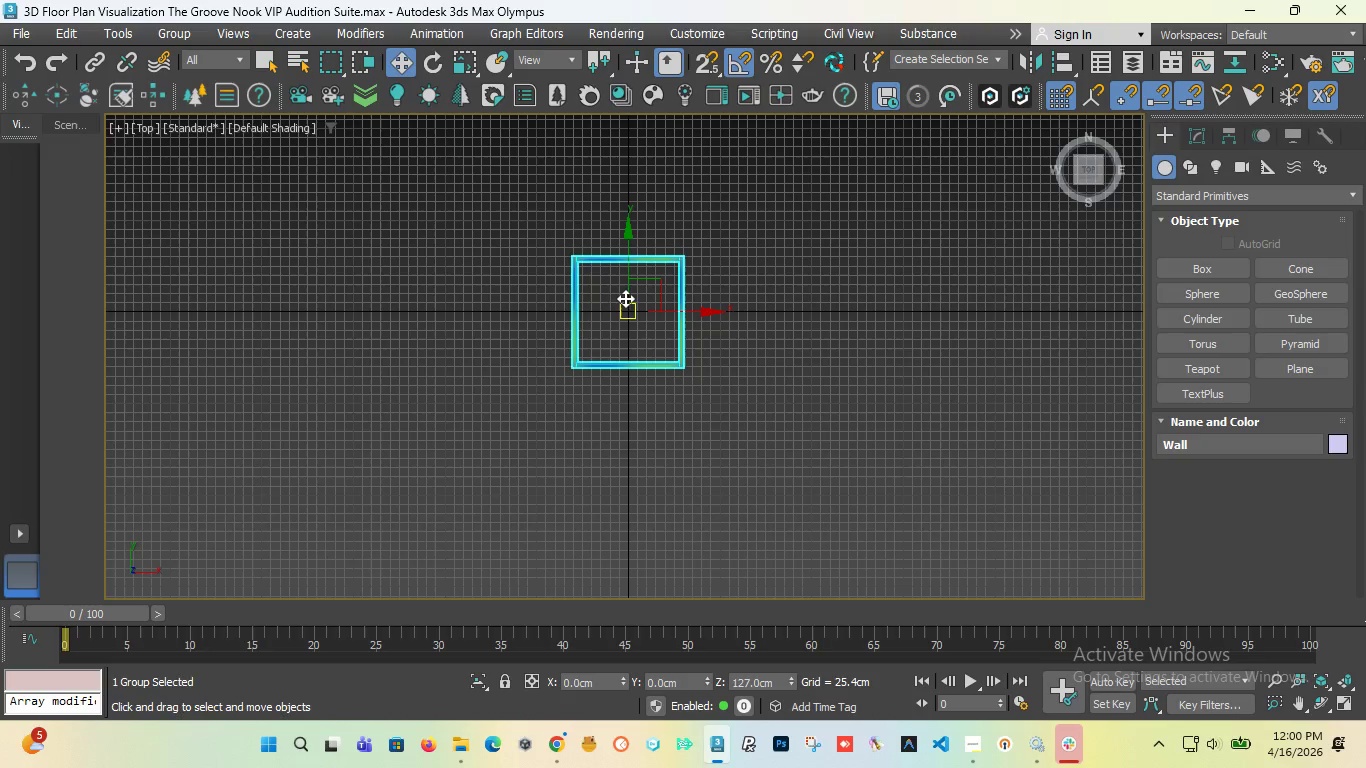 
scroll: coordinate [627, 311], scroll_direction: up, amount: 3.0
 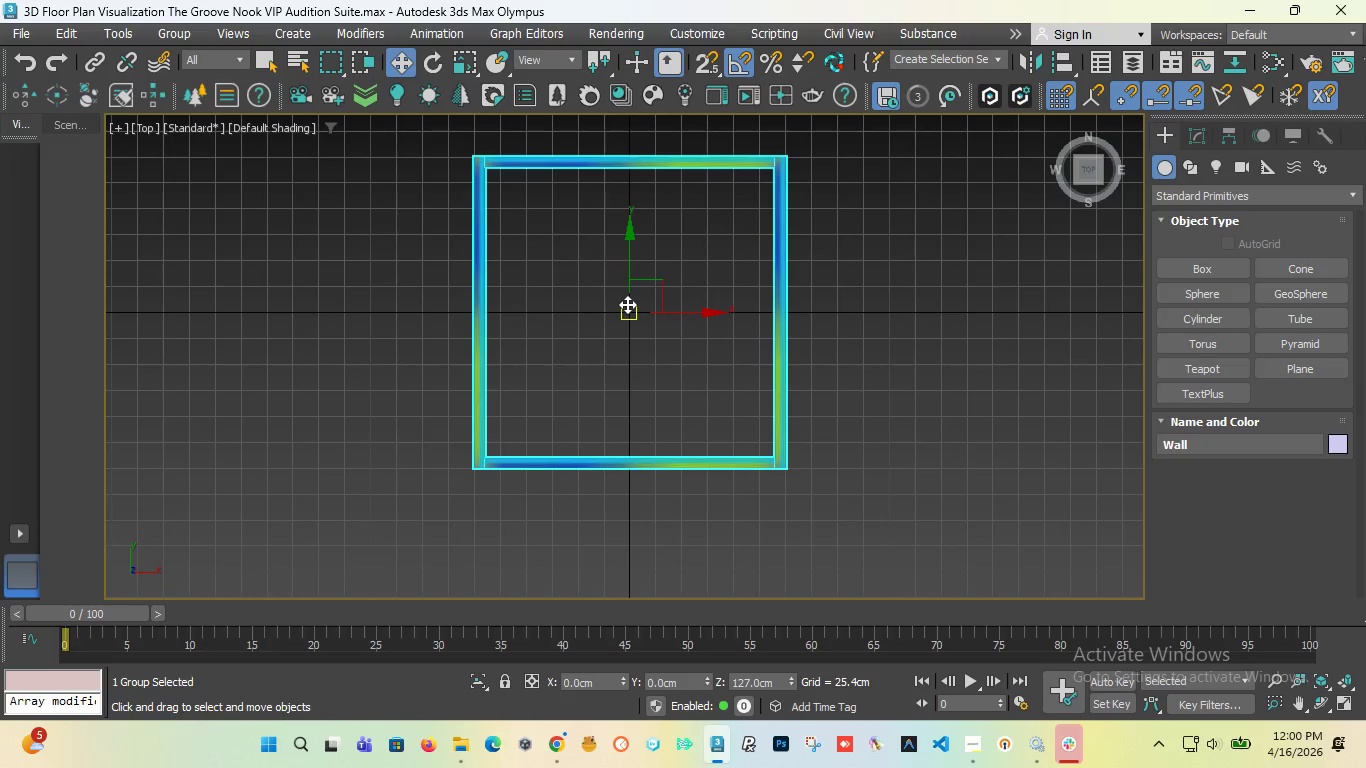 
scroll: coordinate [627, 304], scroll_direction: down, amount: 1.0
 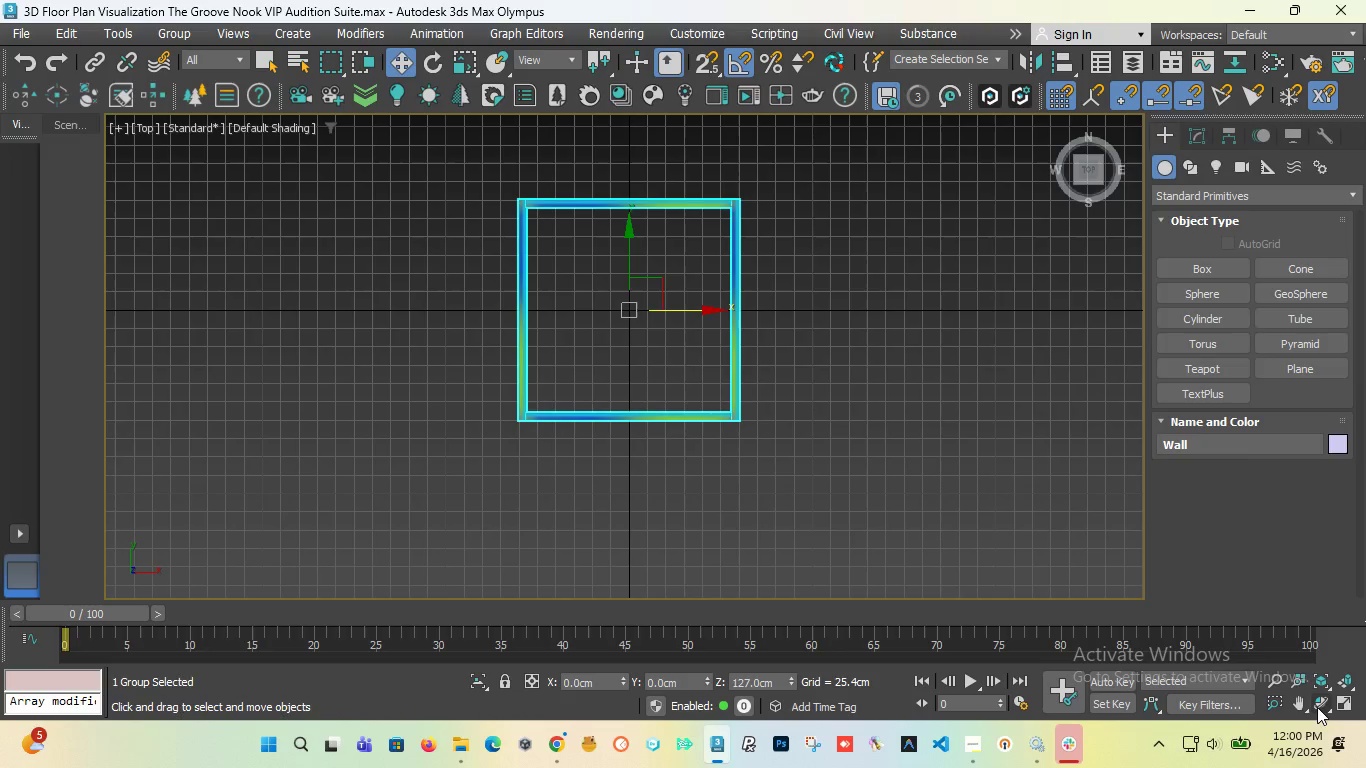 
left_click([1301, 702])
 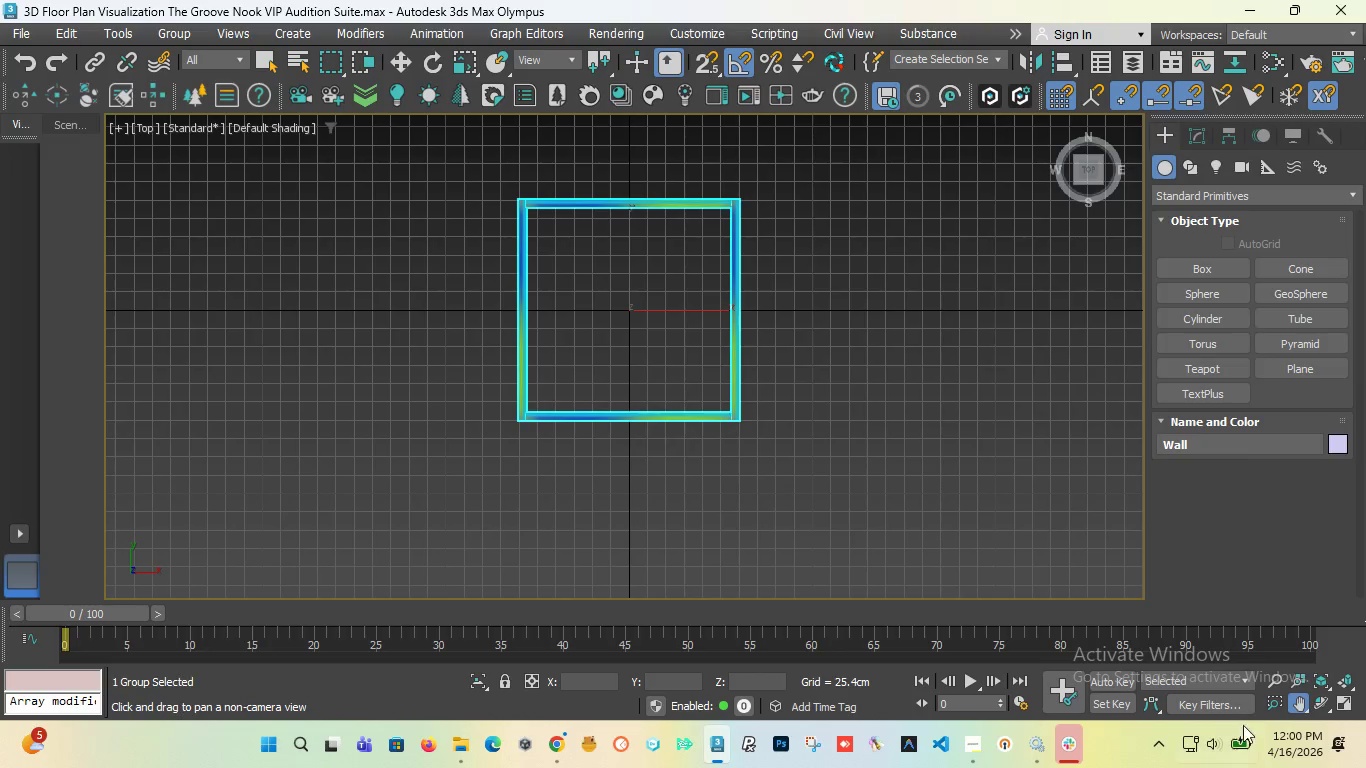 
mouse_move([1222, 718])
 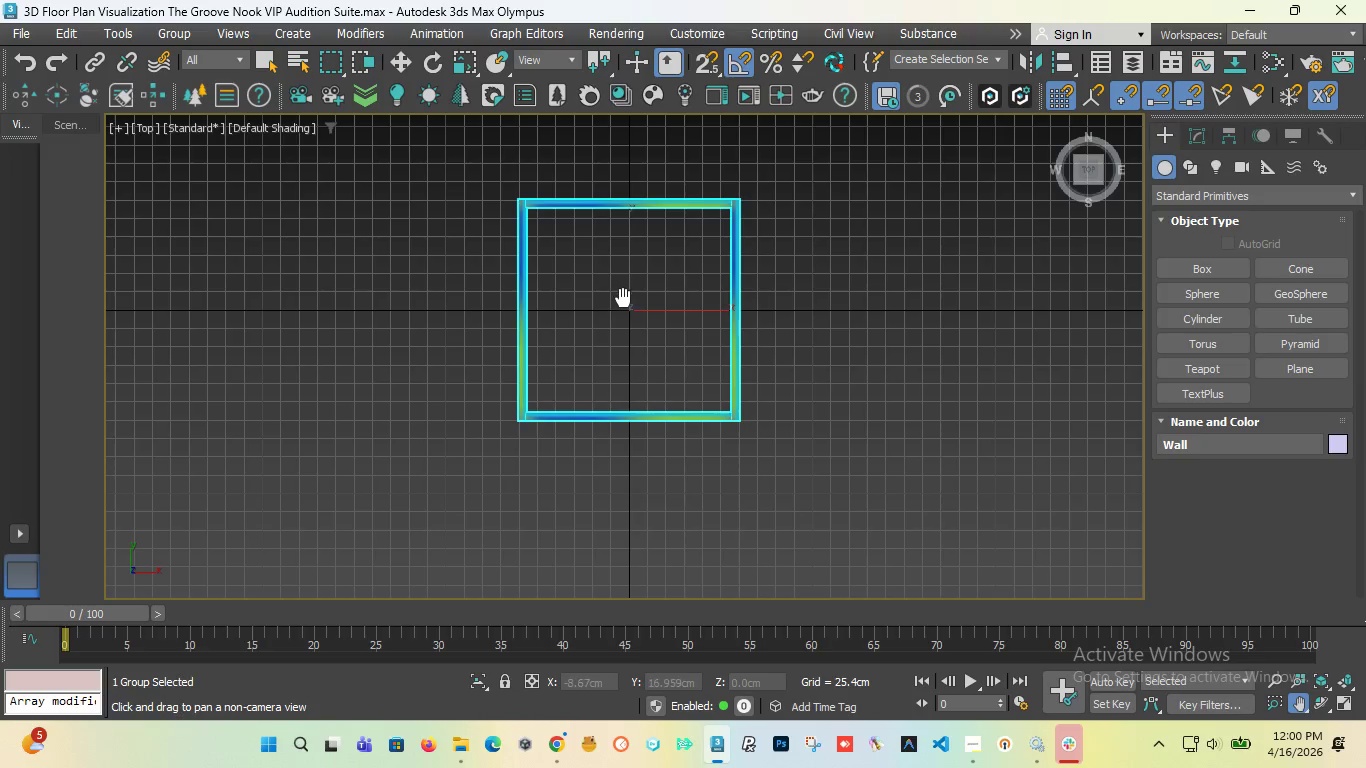 
left_click_drag(start_coordinate=[623, 298], to_coordinate=[634, 343])
 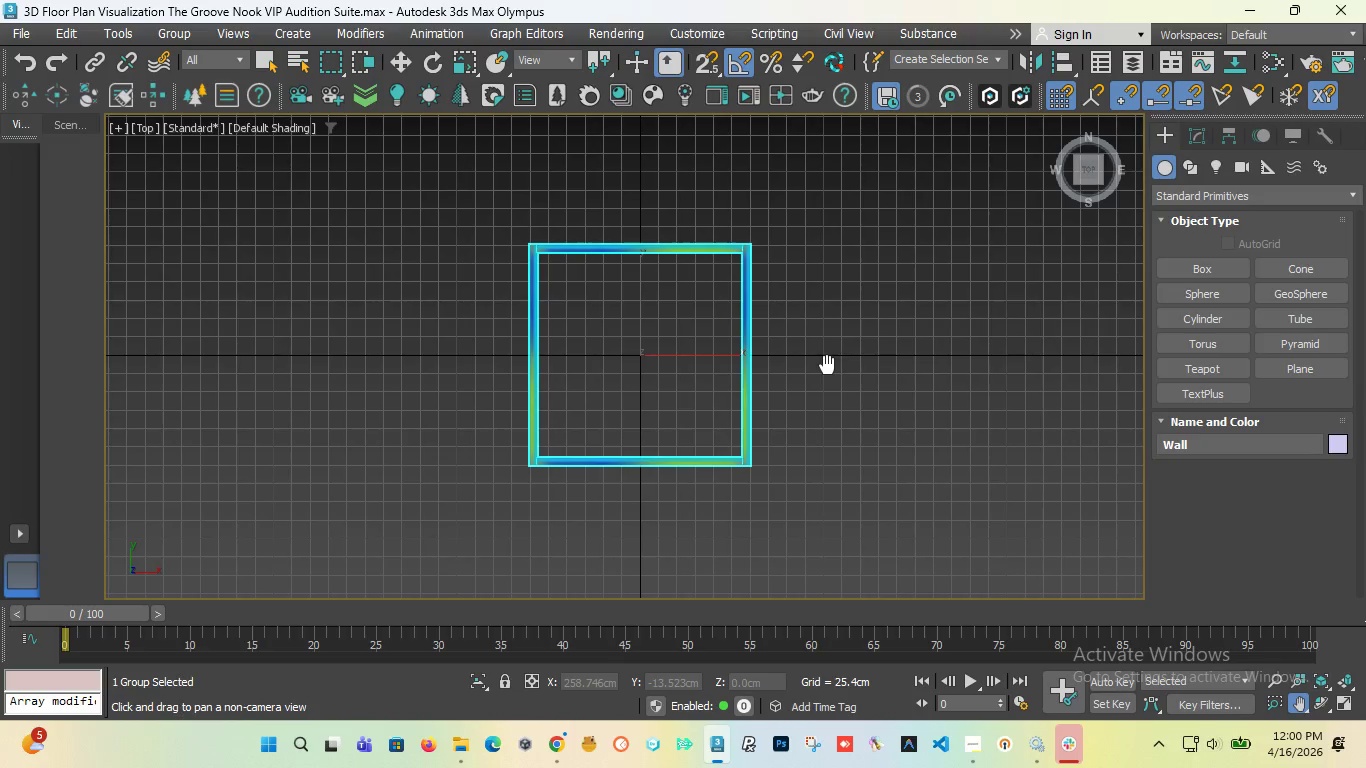 
wait(10.67)
 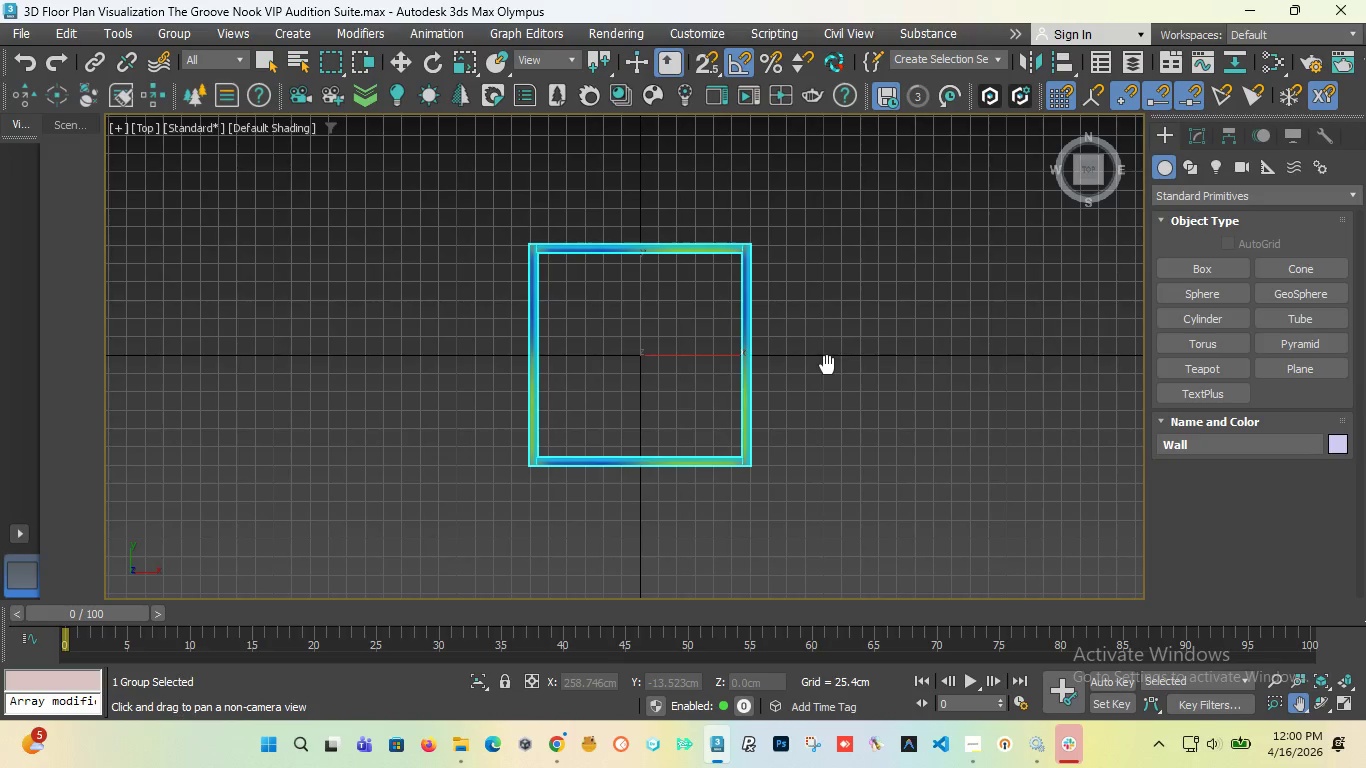 
left_click([1106, 570])
 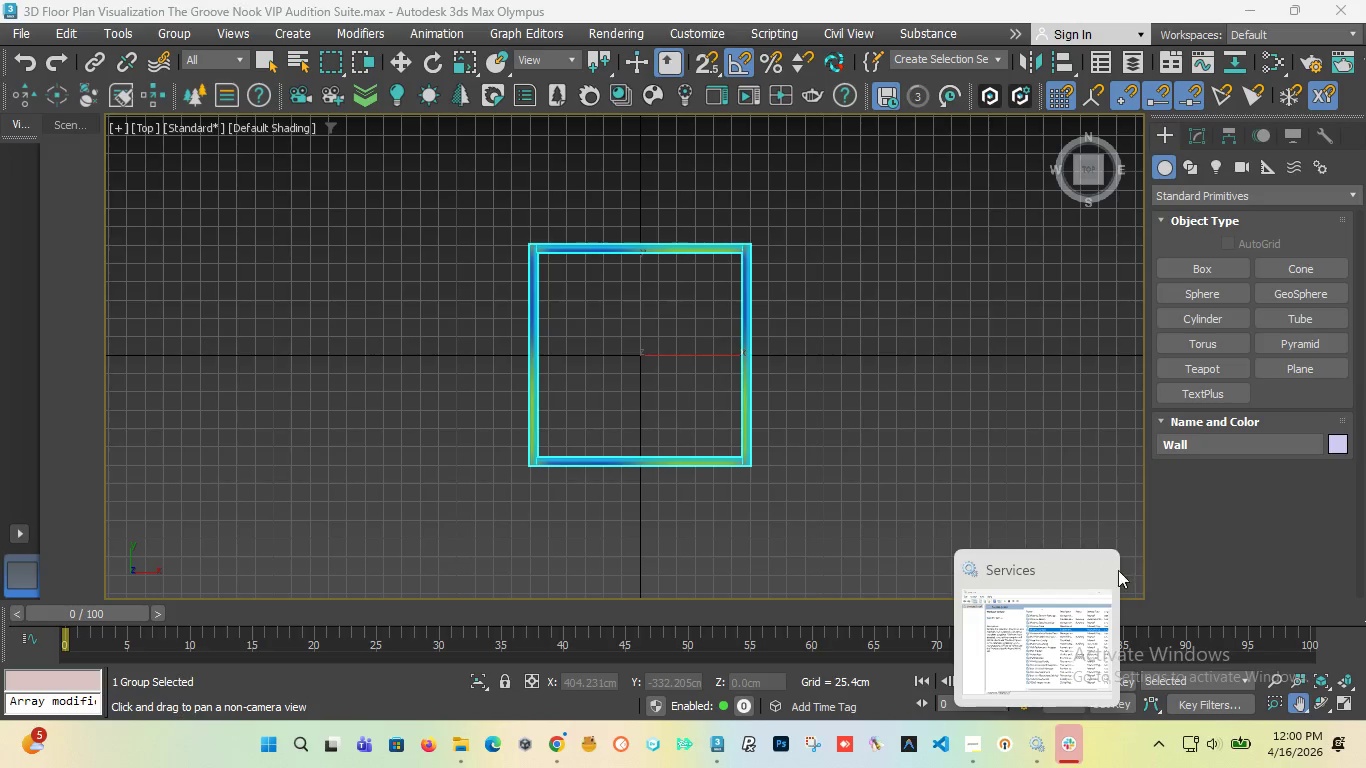 
left_click([1099, 570])
 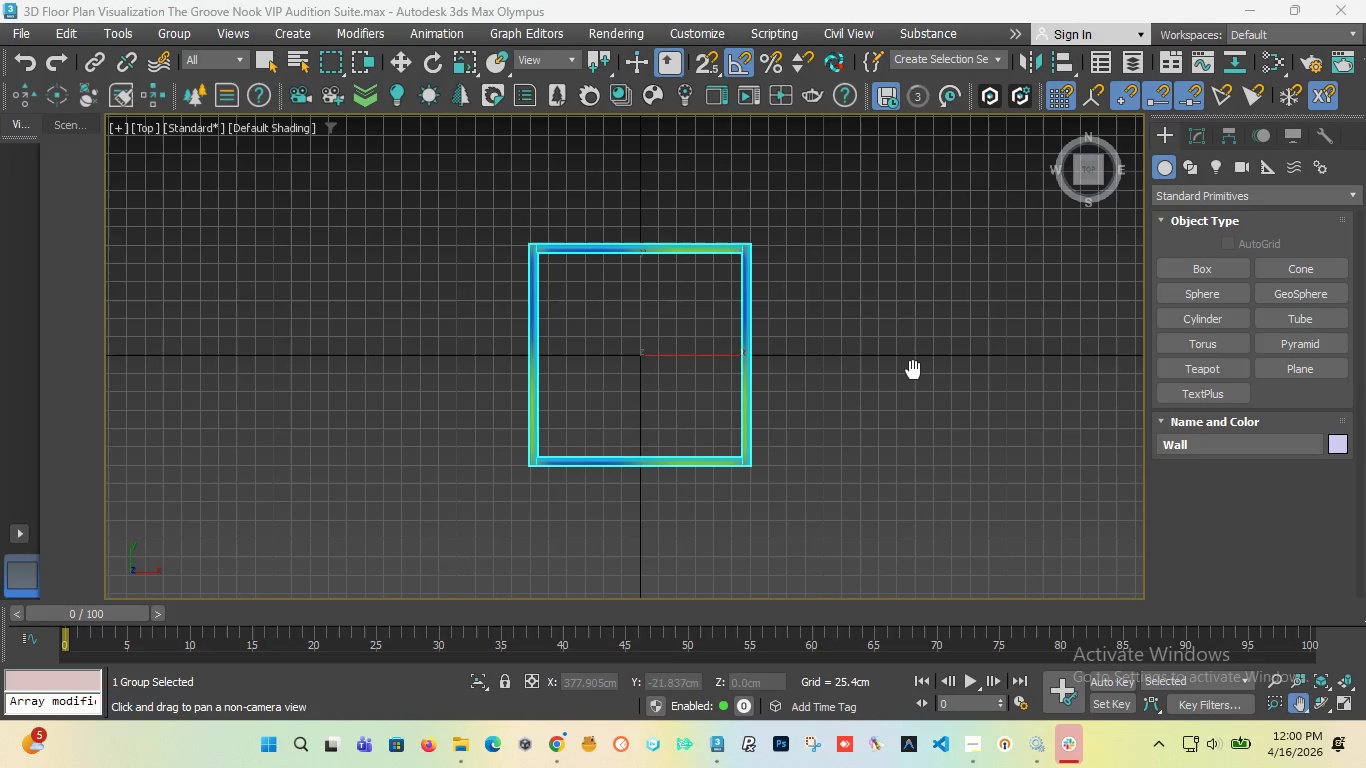 
left_click([913, 370])
 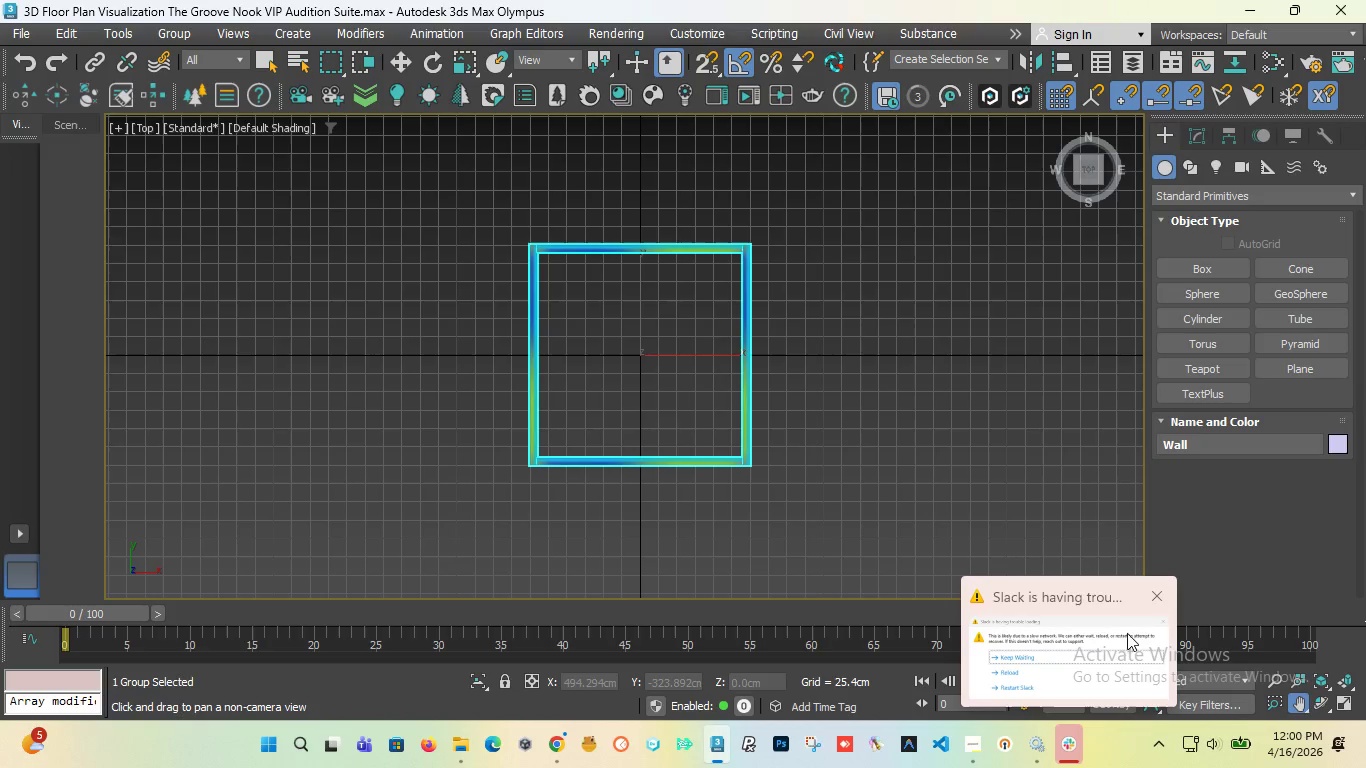 
left_click([1154, 590])
 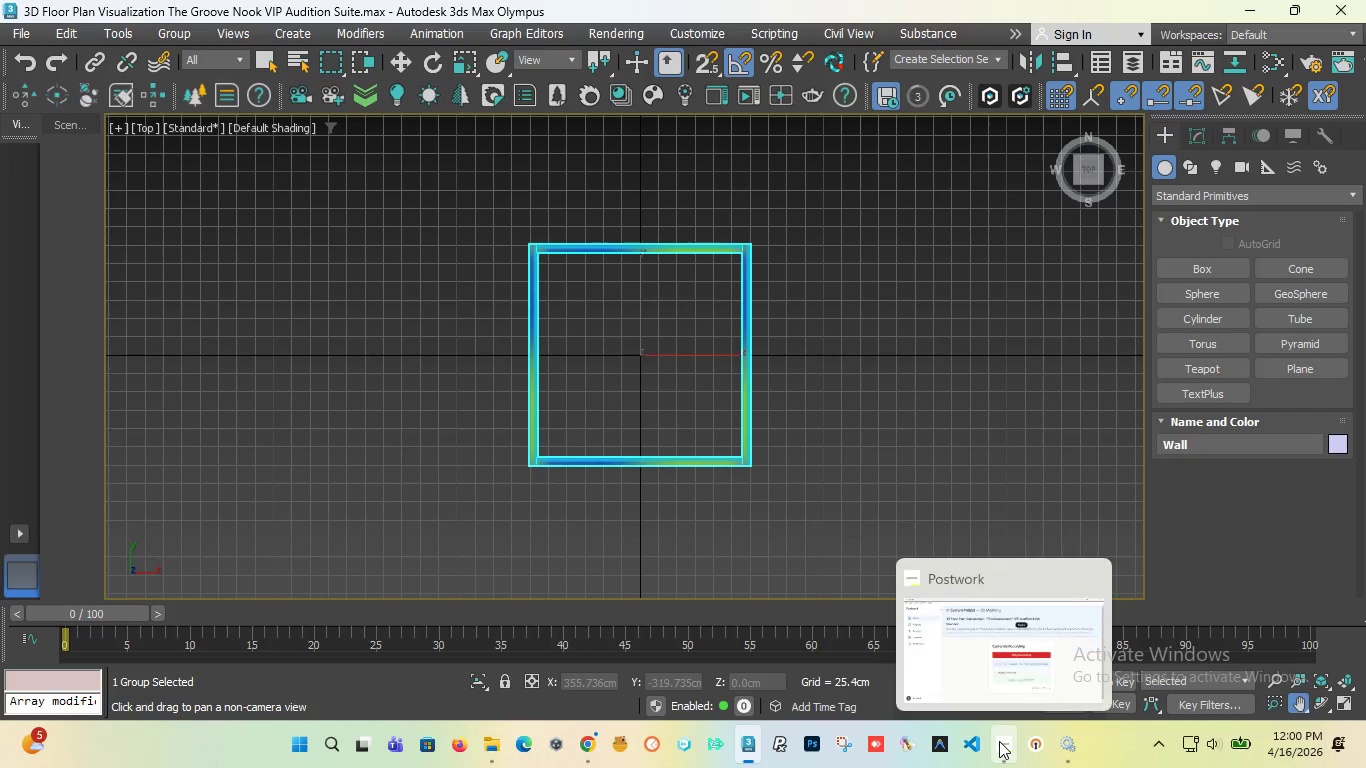 
left_click([960, 678])